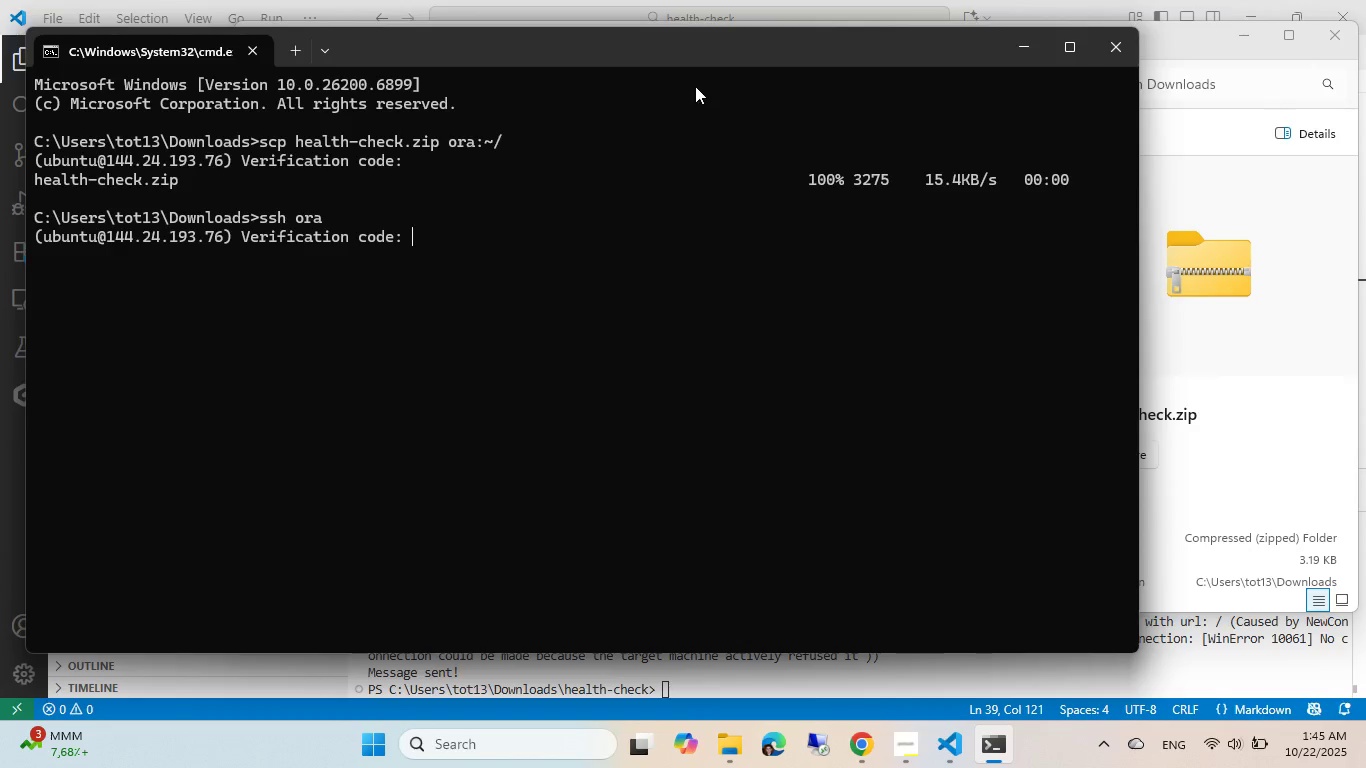 
wait(16.55)
 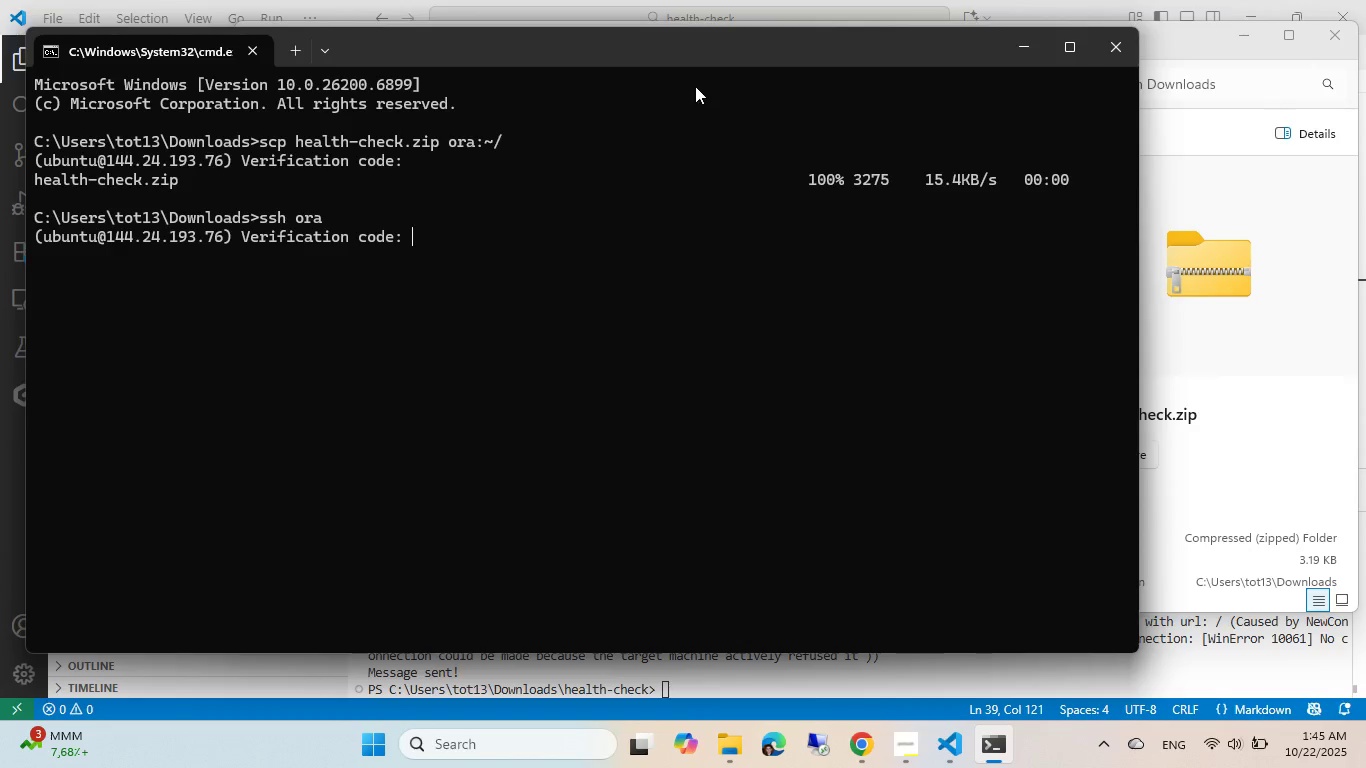 
key(Numpad7)
 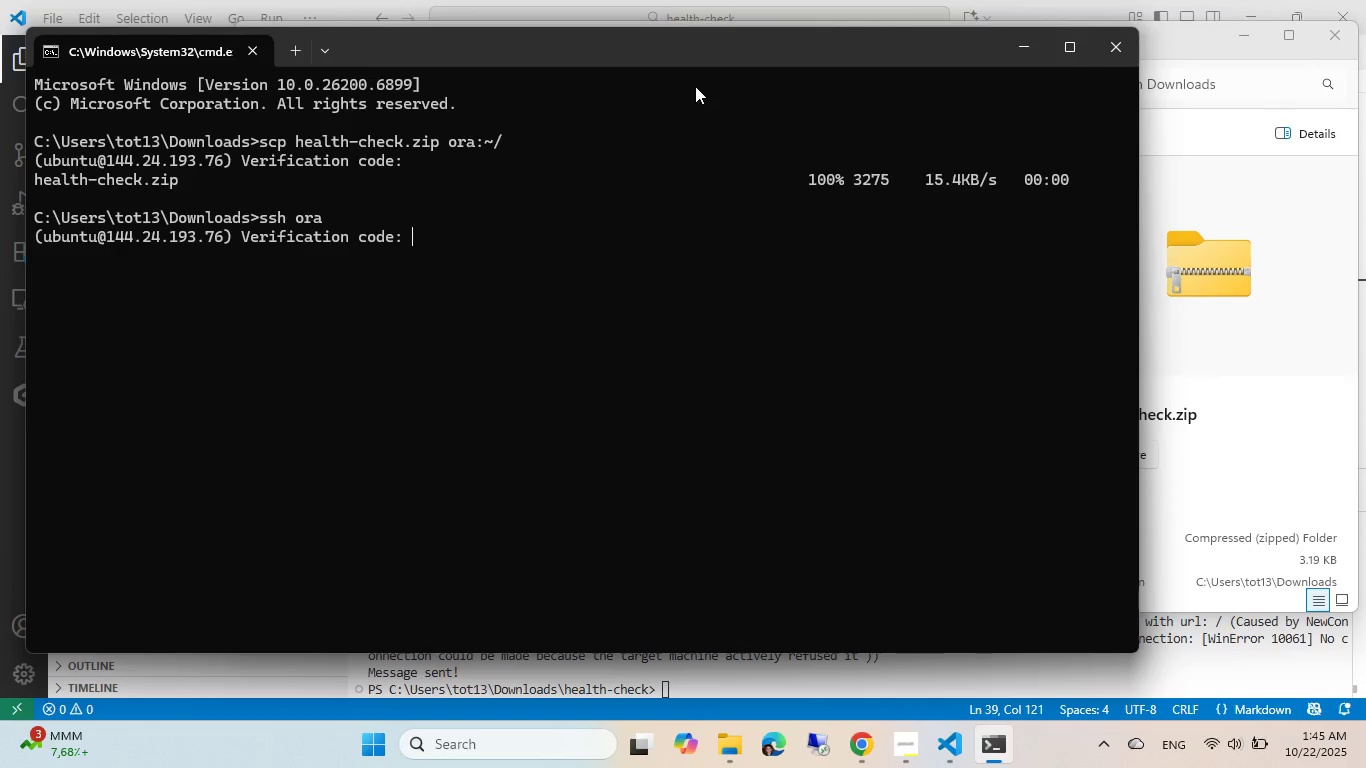 
key(Numpad7)
 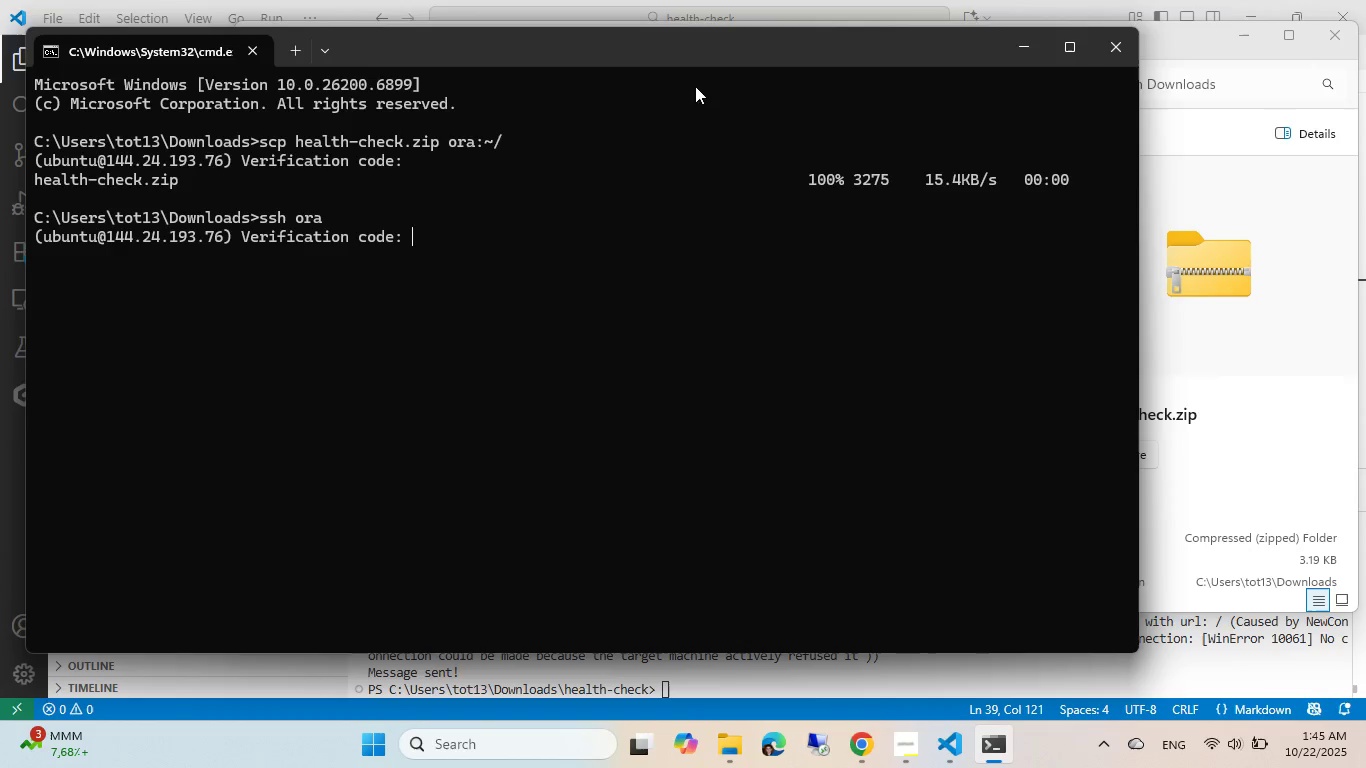 
key(Numpad9)
 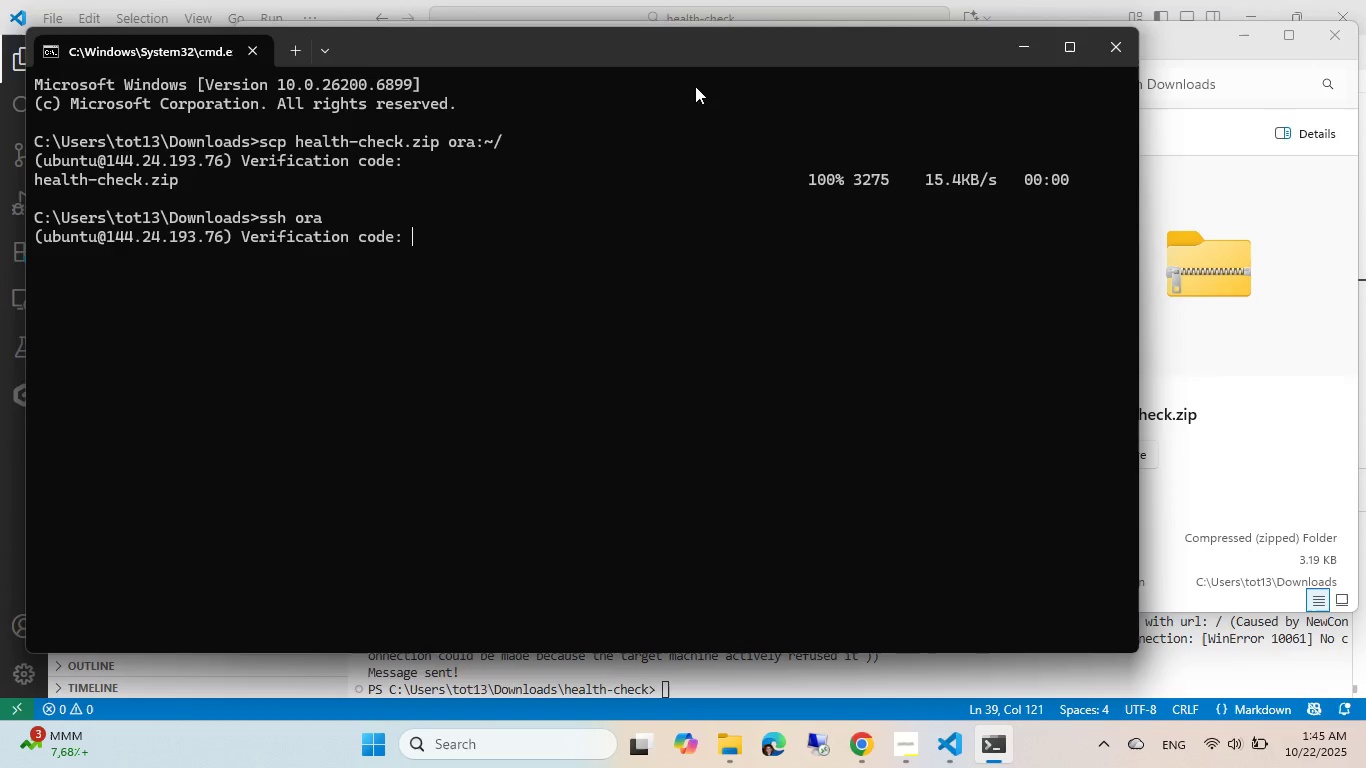 
key(Numpad8)
 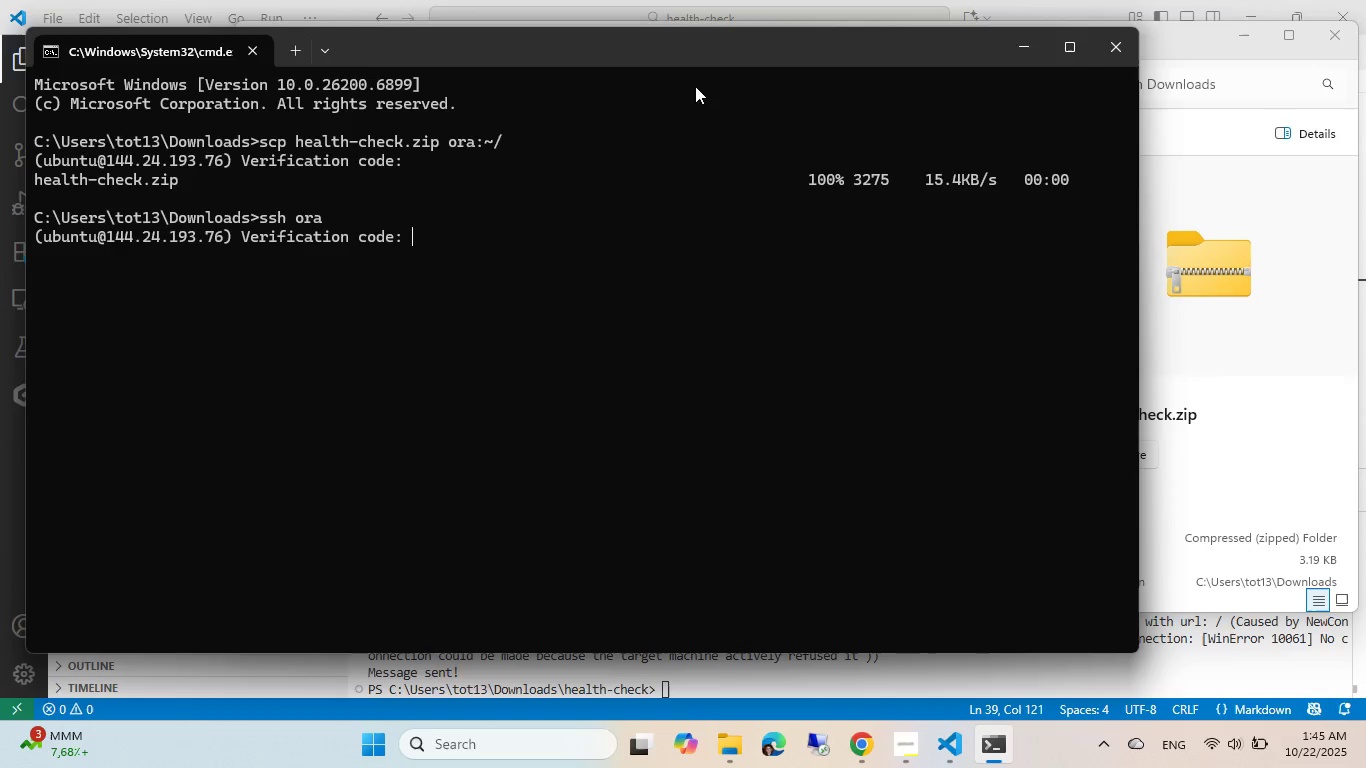 
key(Numpad0)
 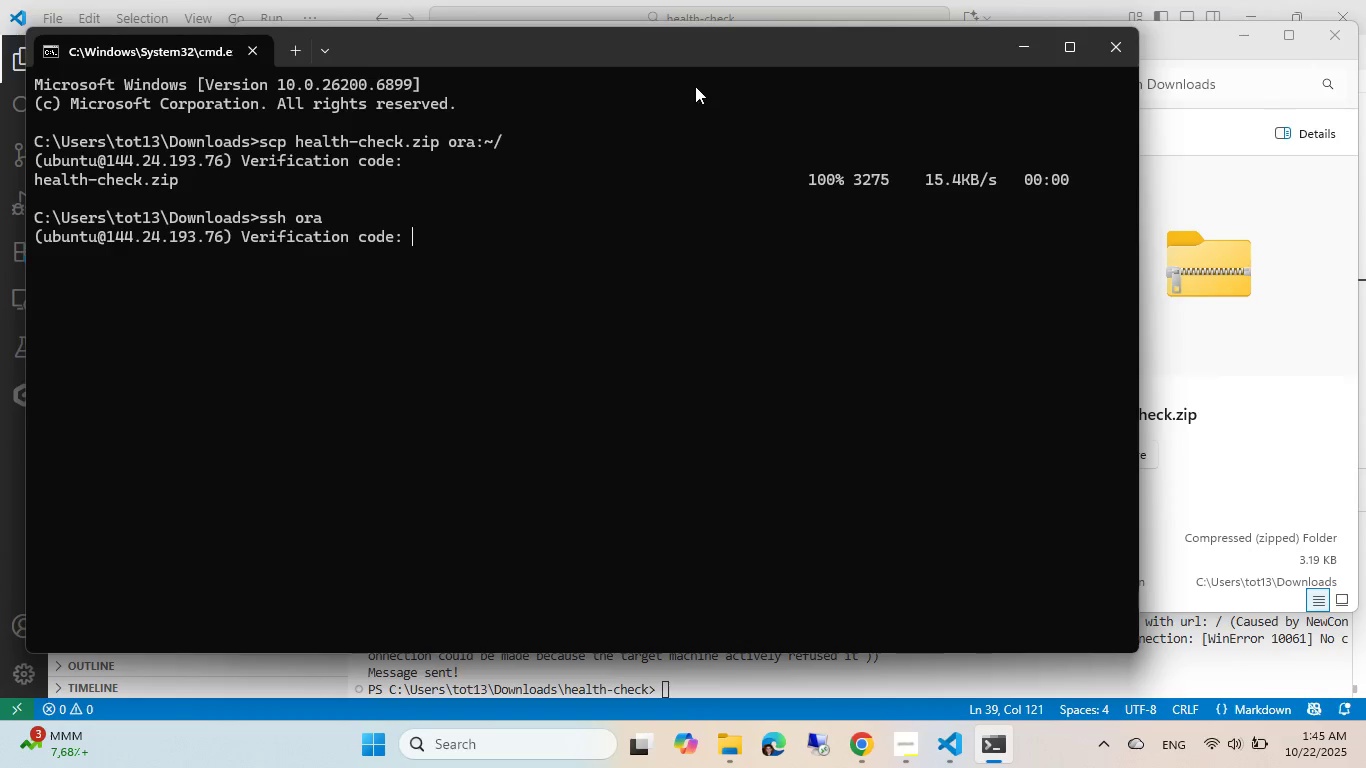 
key(Numpad5)
 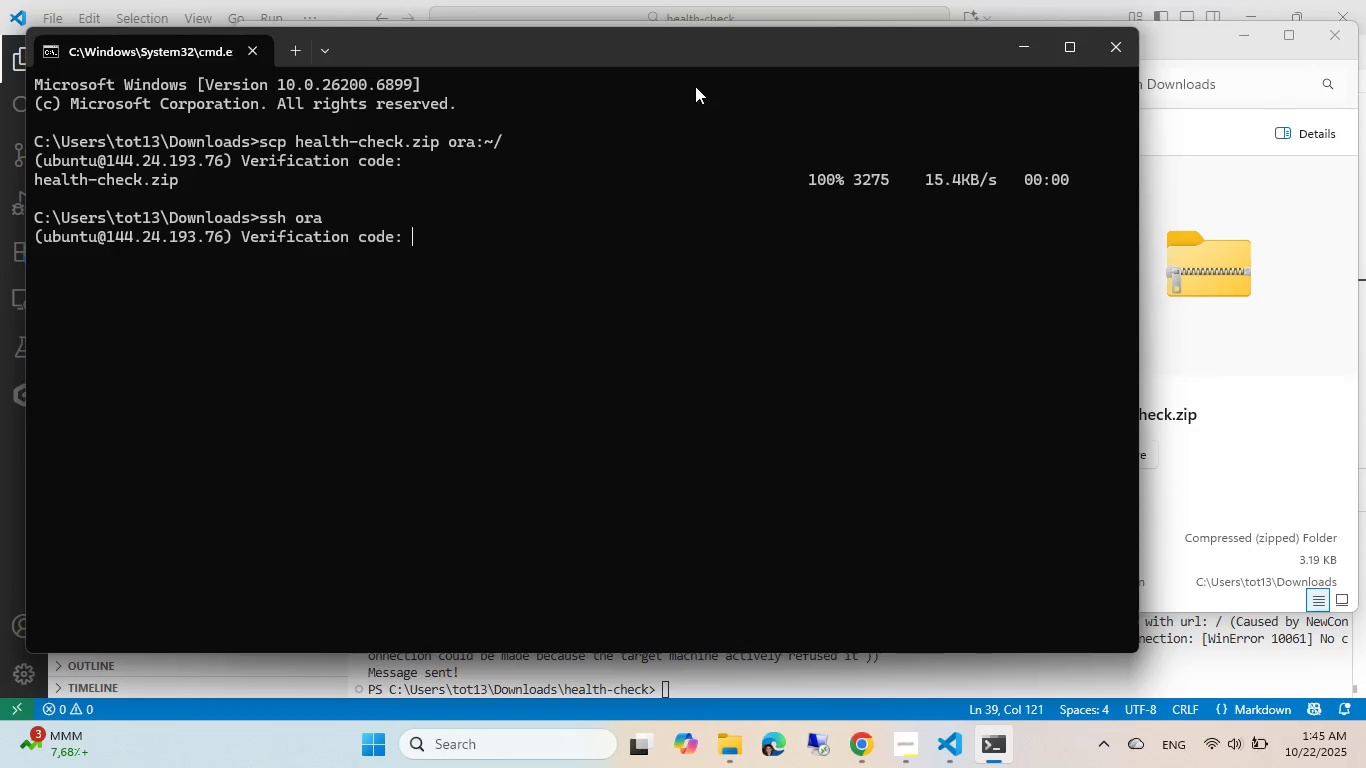 
key(NumpadEnter)
 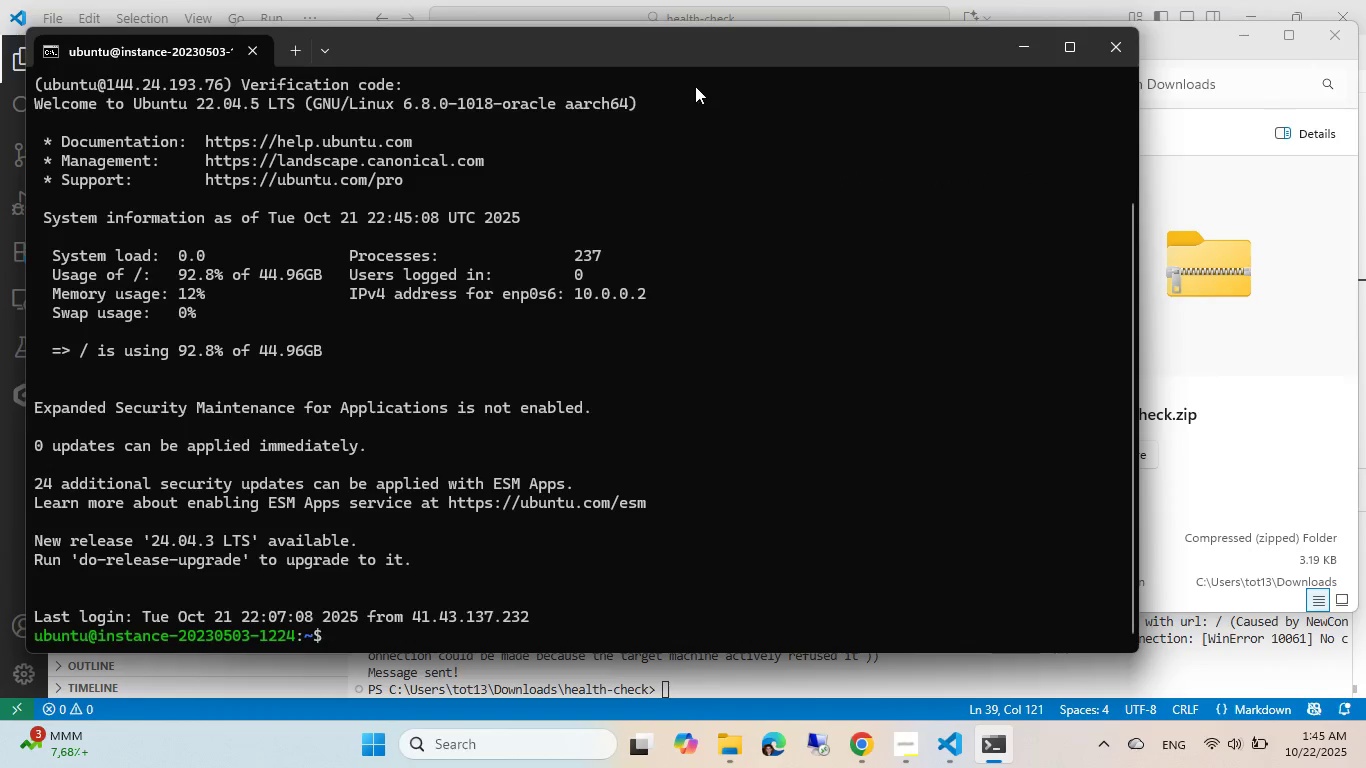 
wait(6.56)
 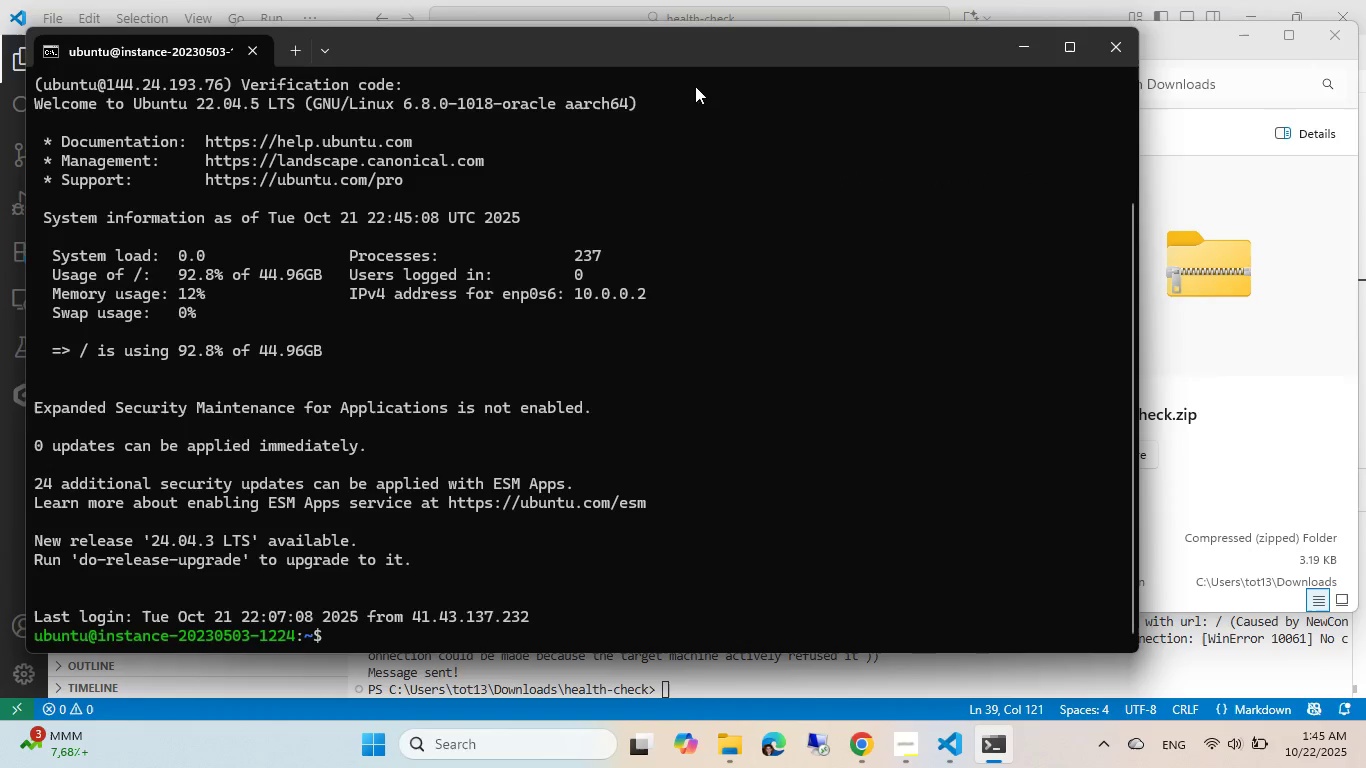 
type(ls)
 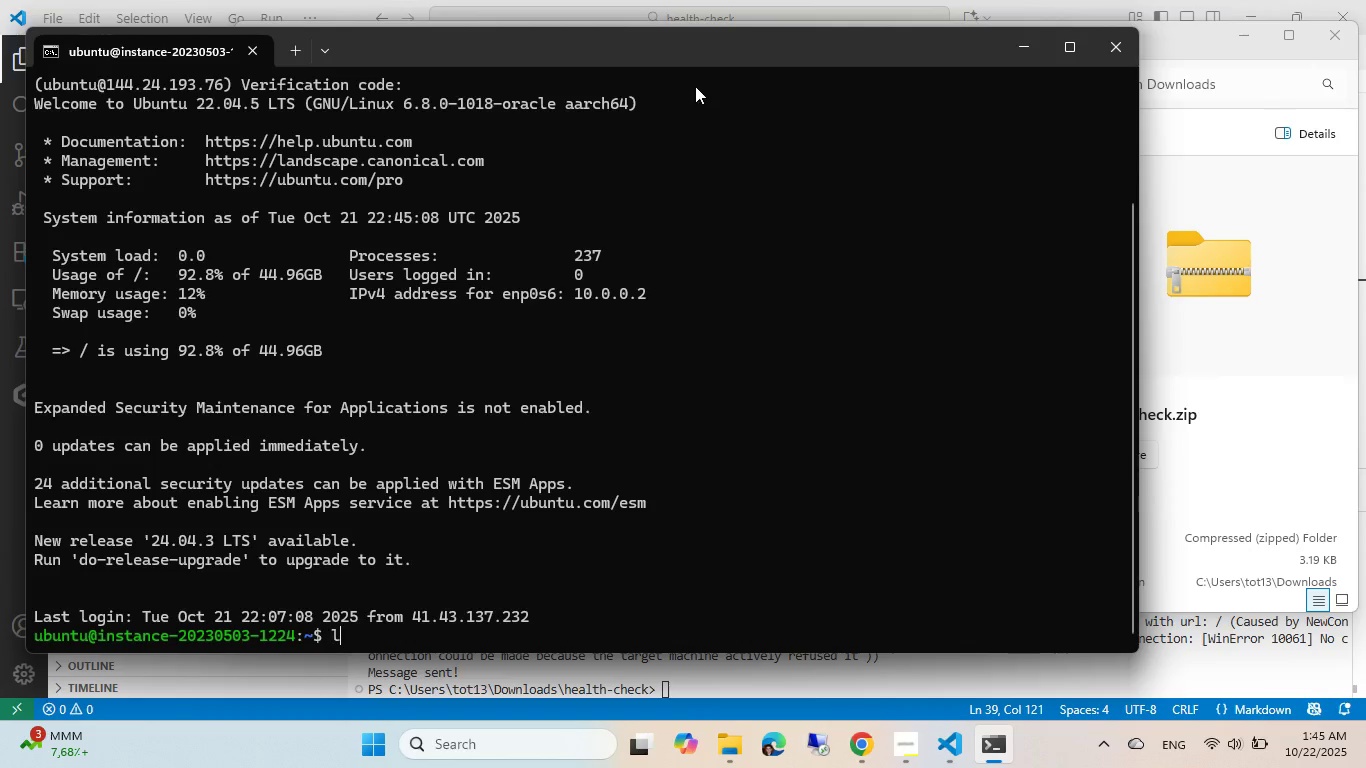 
key(Enter)
 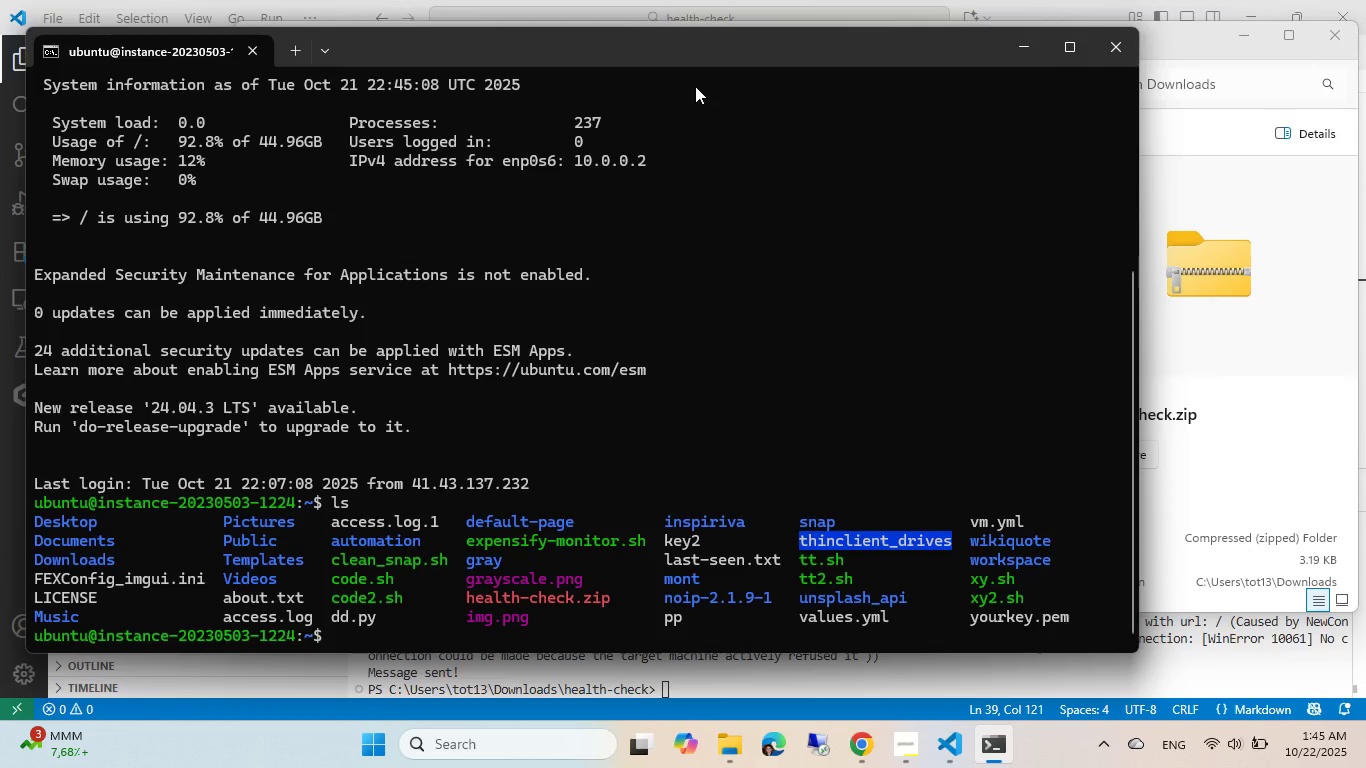 
type(unzip hea)
key(Tab)
 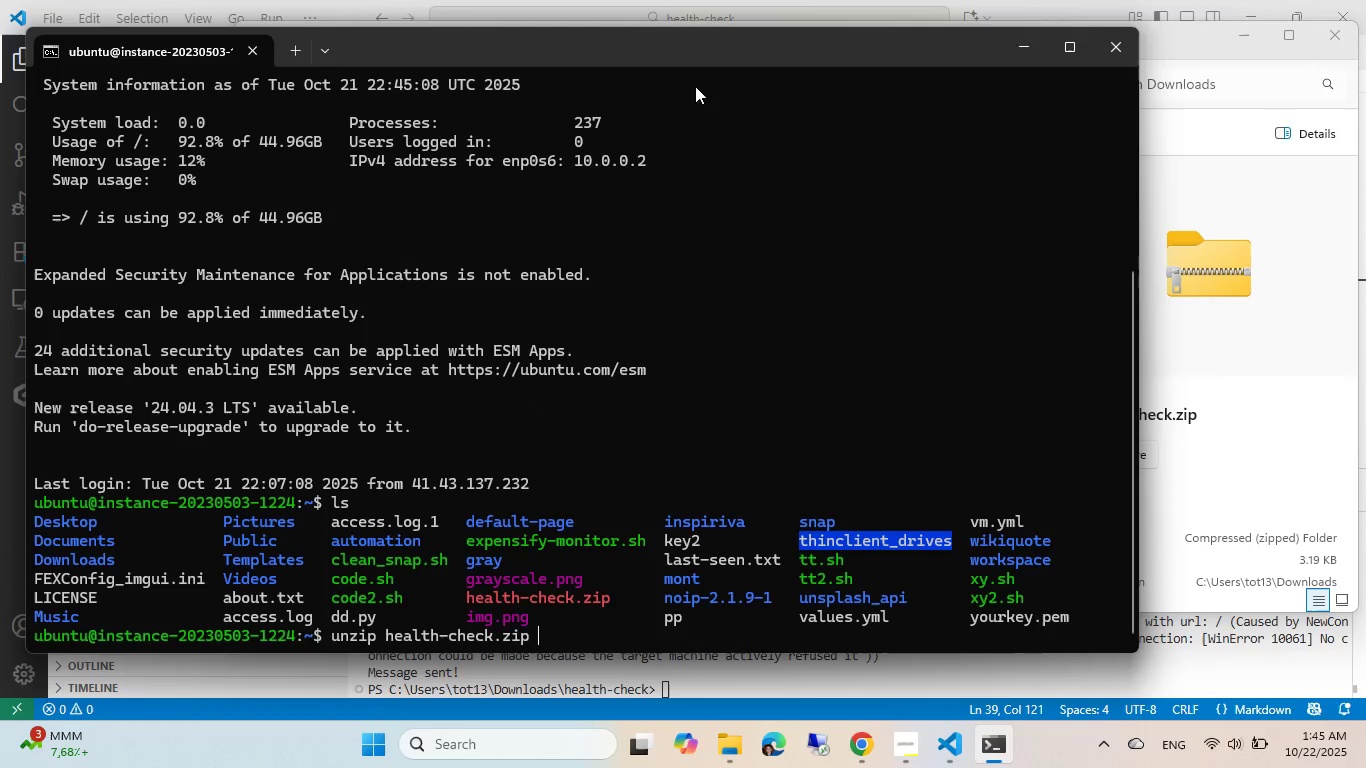 
key(Enter)
 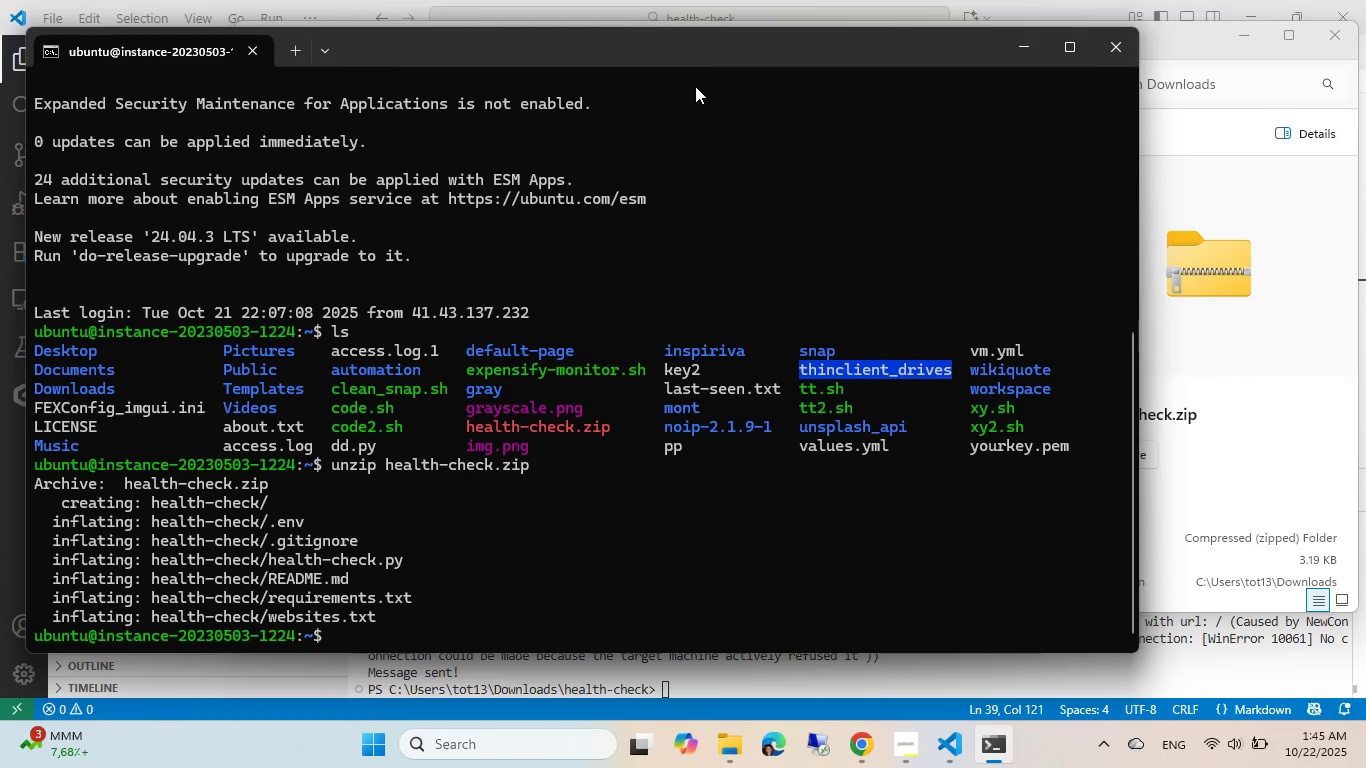 
type(cd h)
key(Tab)
 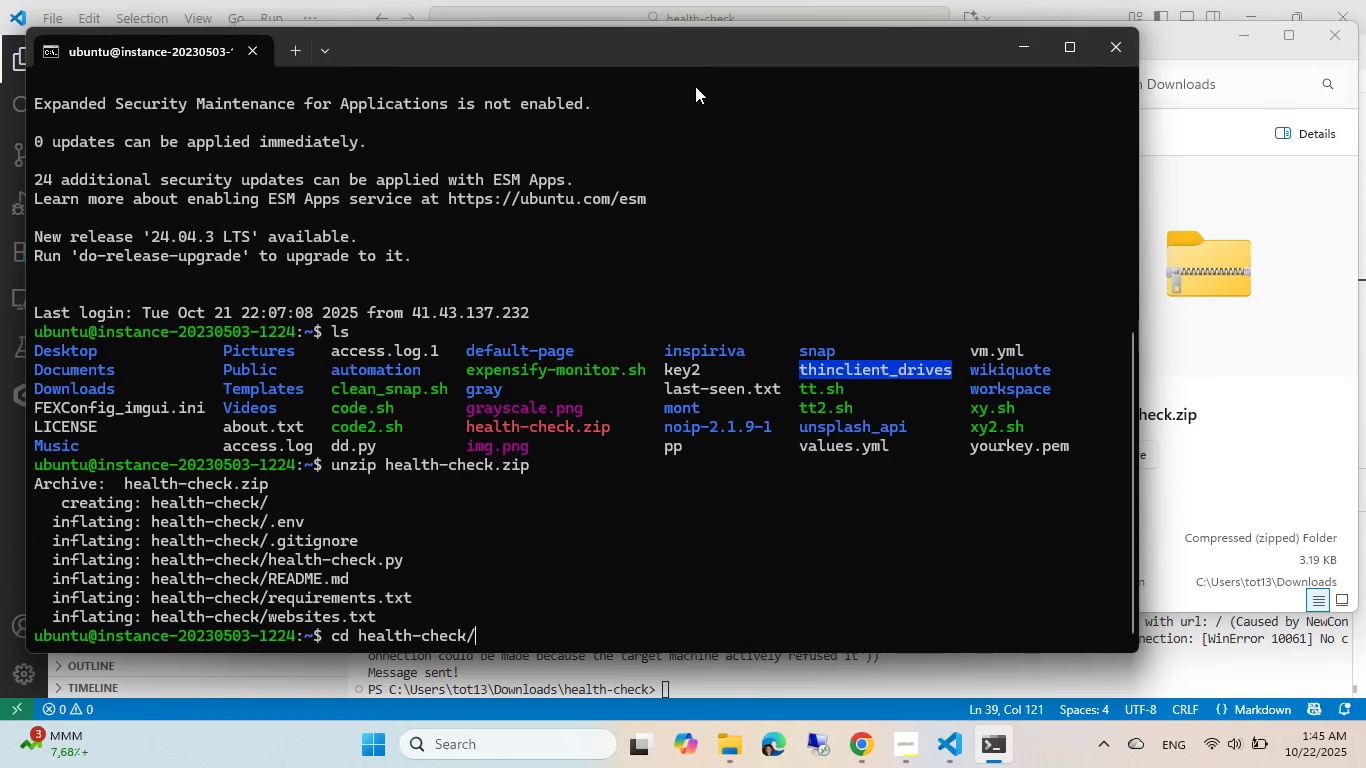 
key(Enter)
 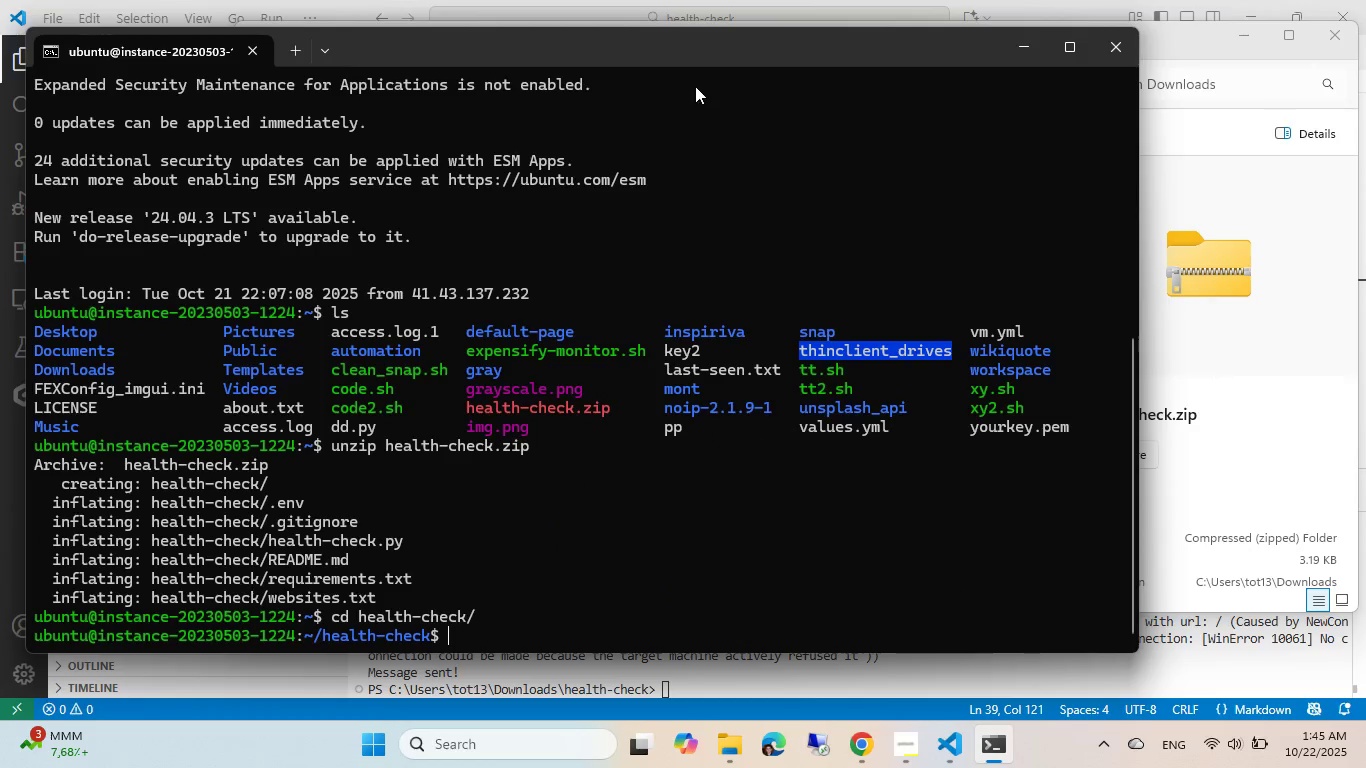 
type(ls)
 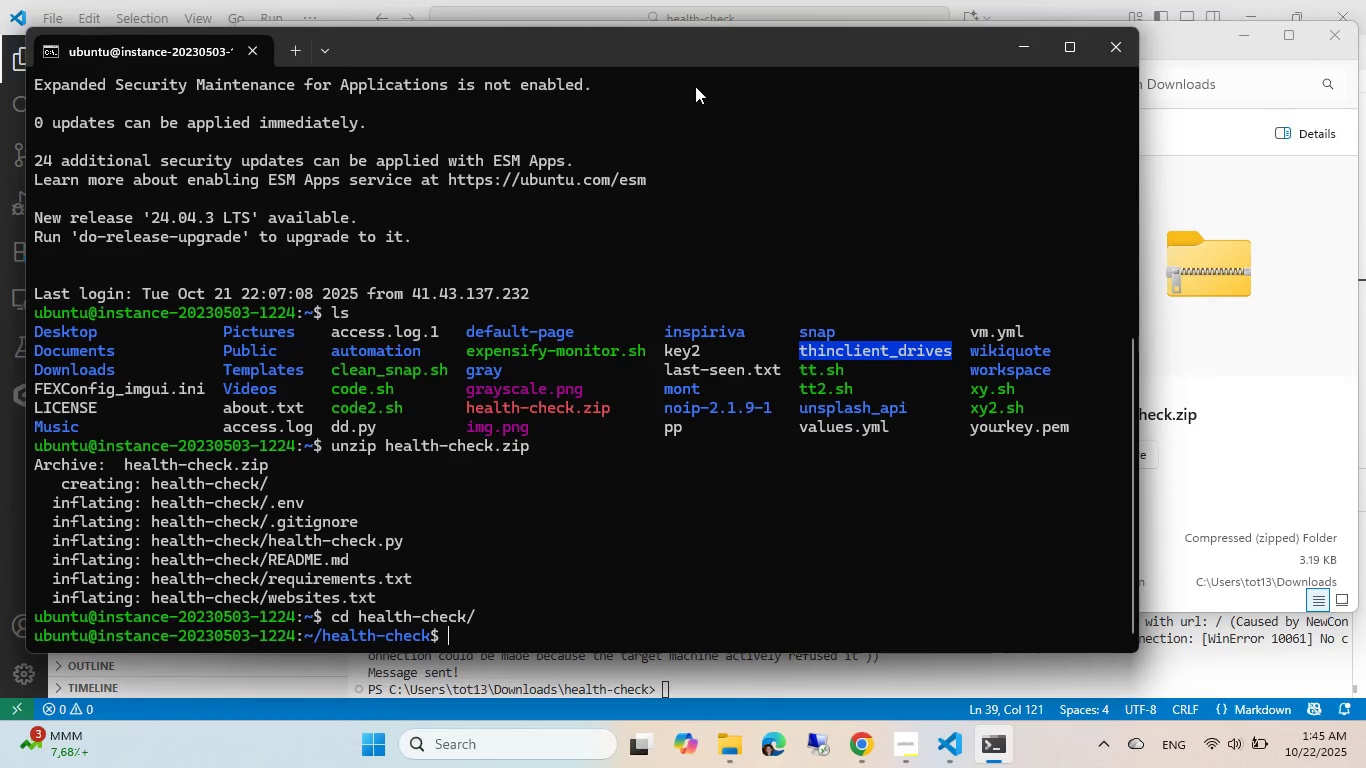 
key(Enter)
 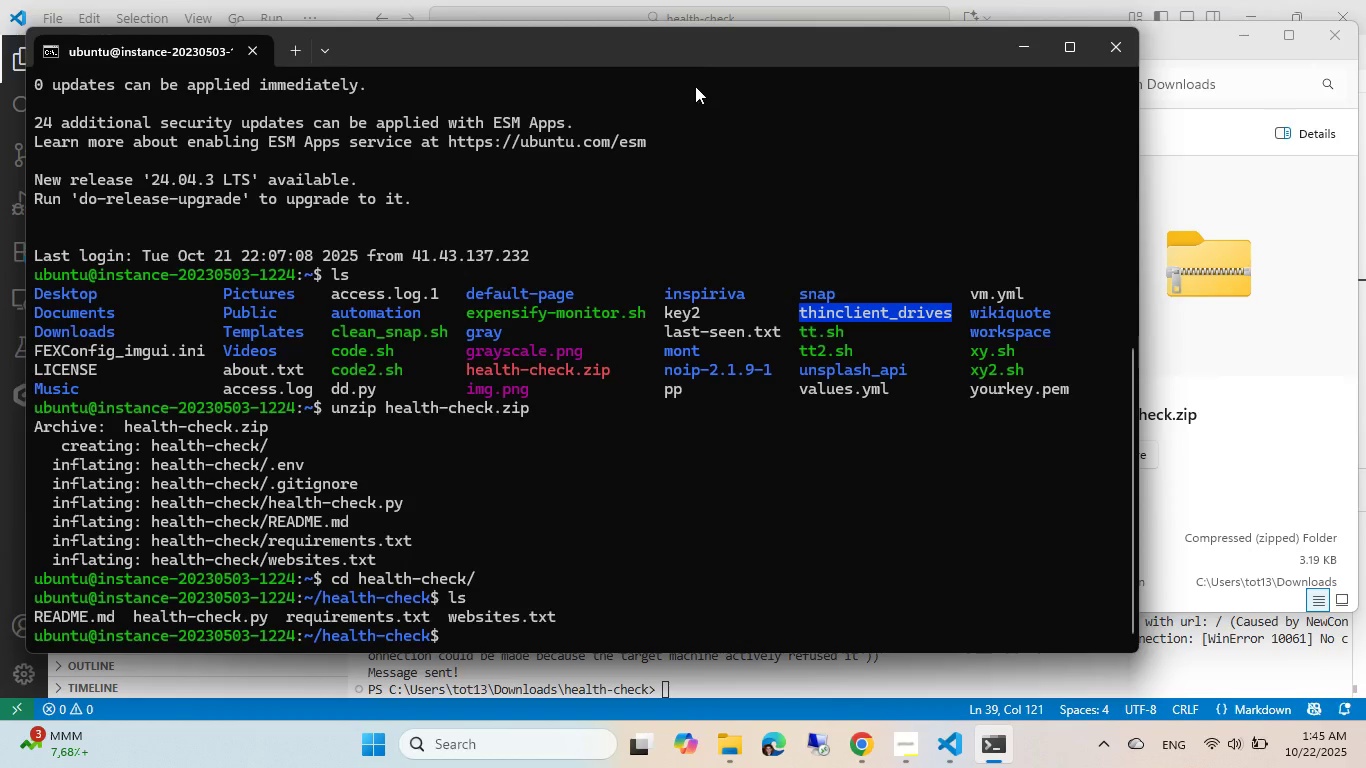 
wait(5.43)
 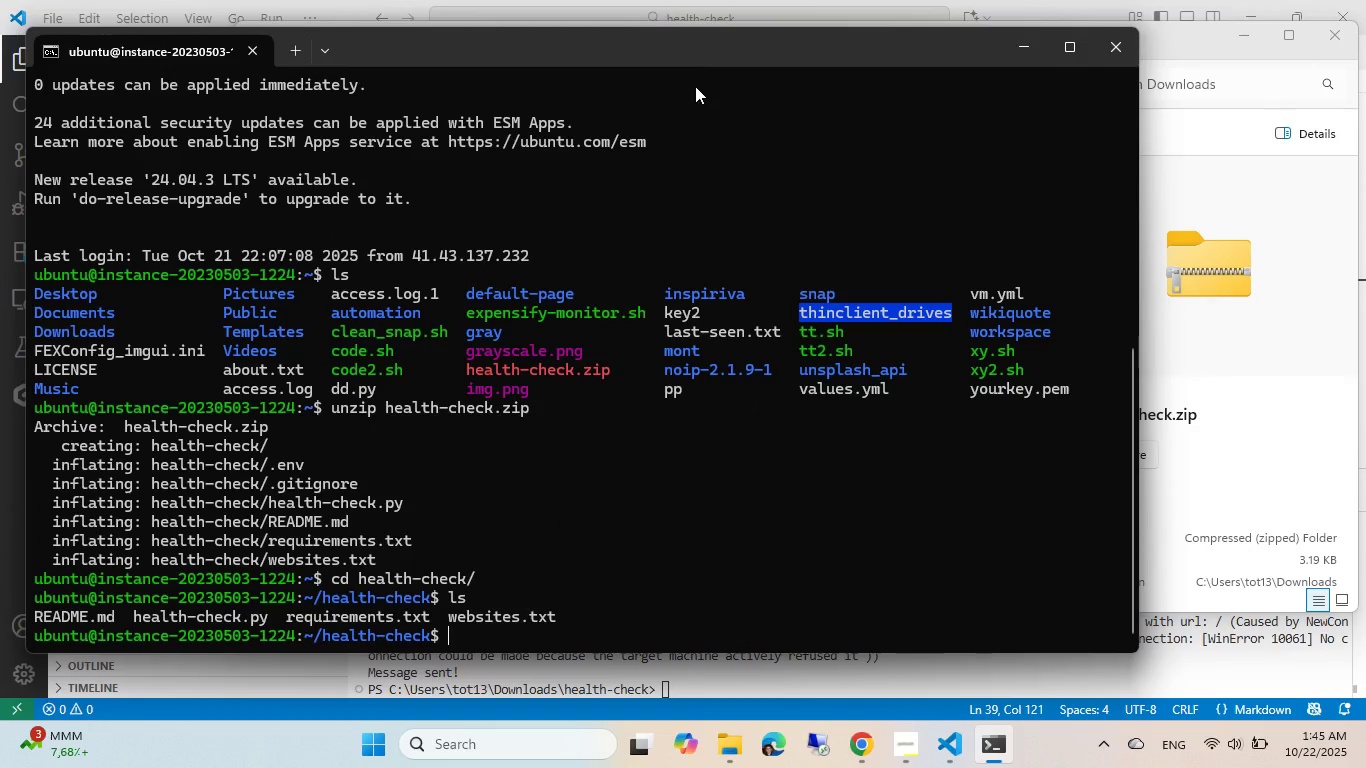 
type(c)
key(Backspace)
type(pwd)
 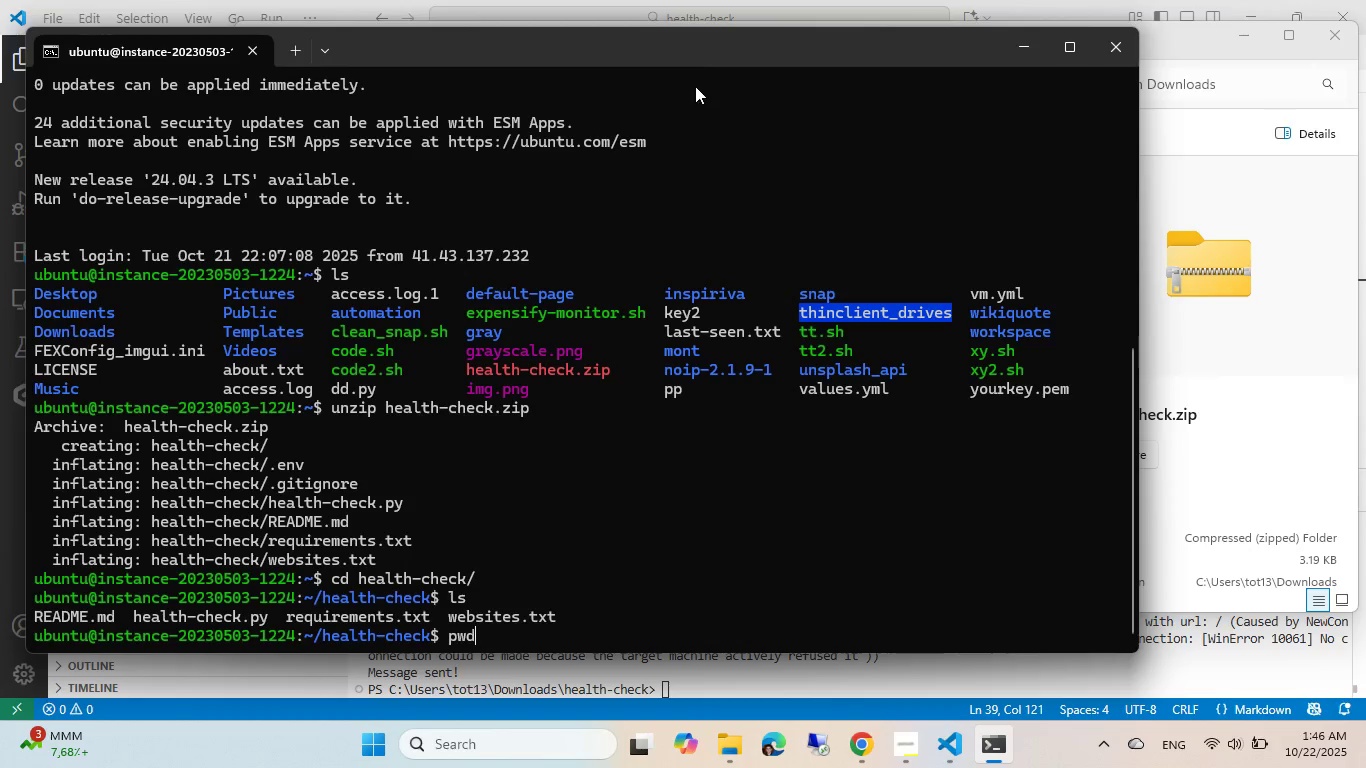 
key(Enter)
 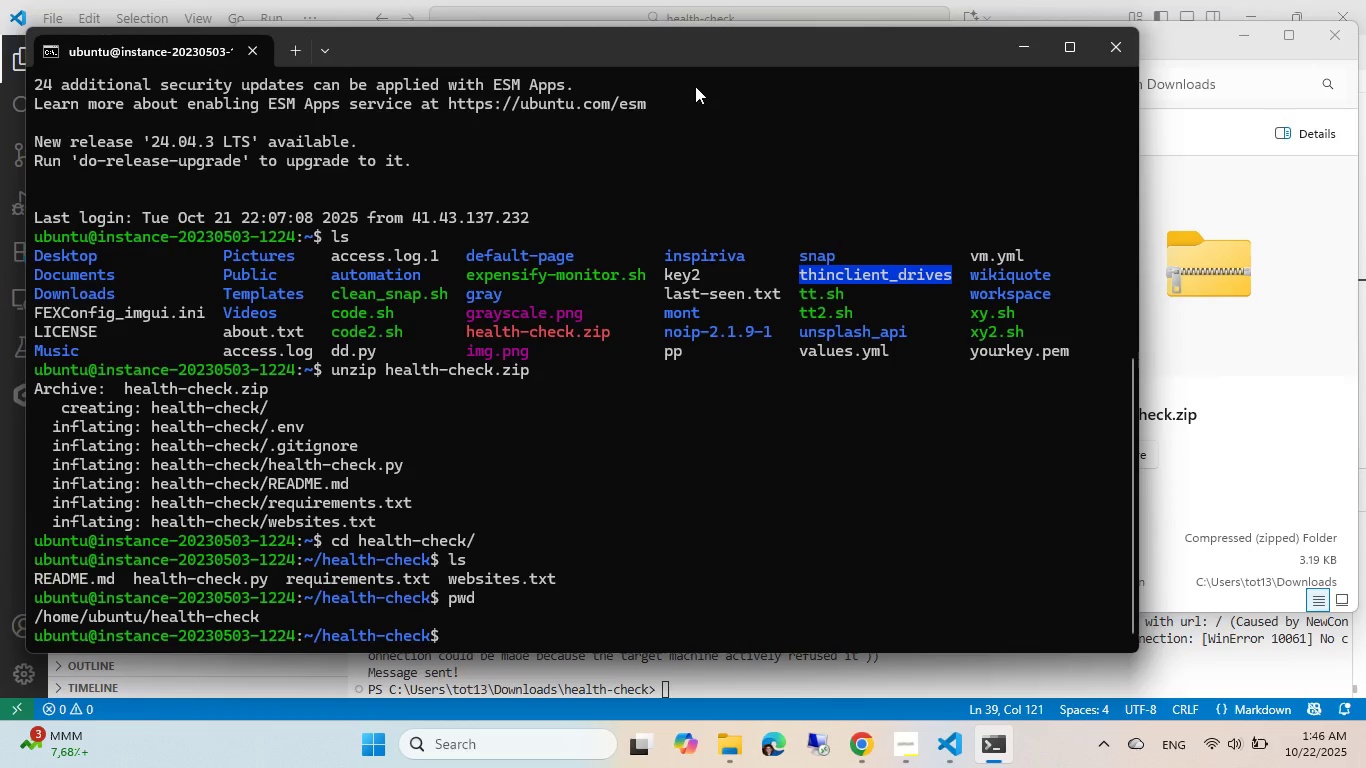 
type(/usr/bin/python)
 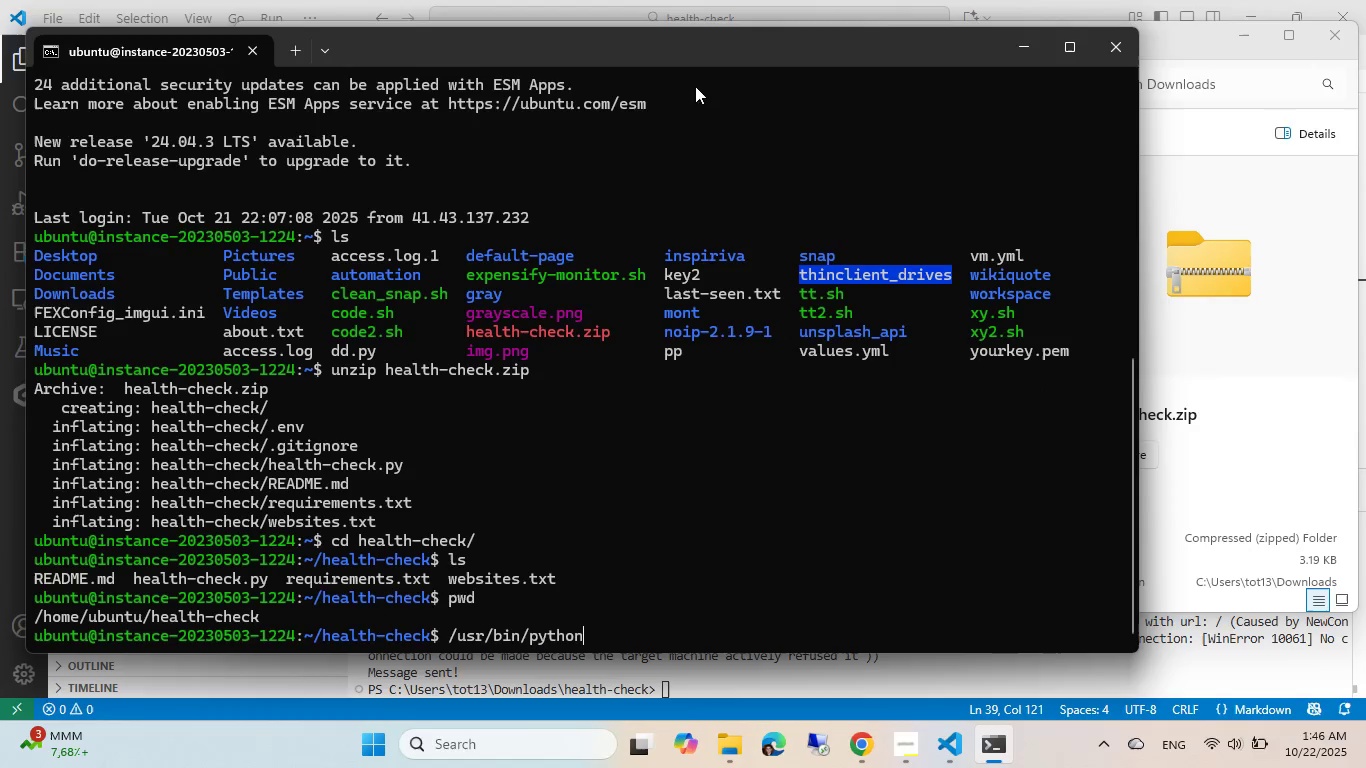 
key(Enter)
 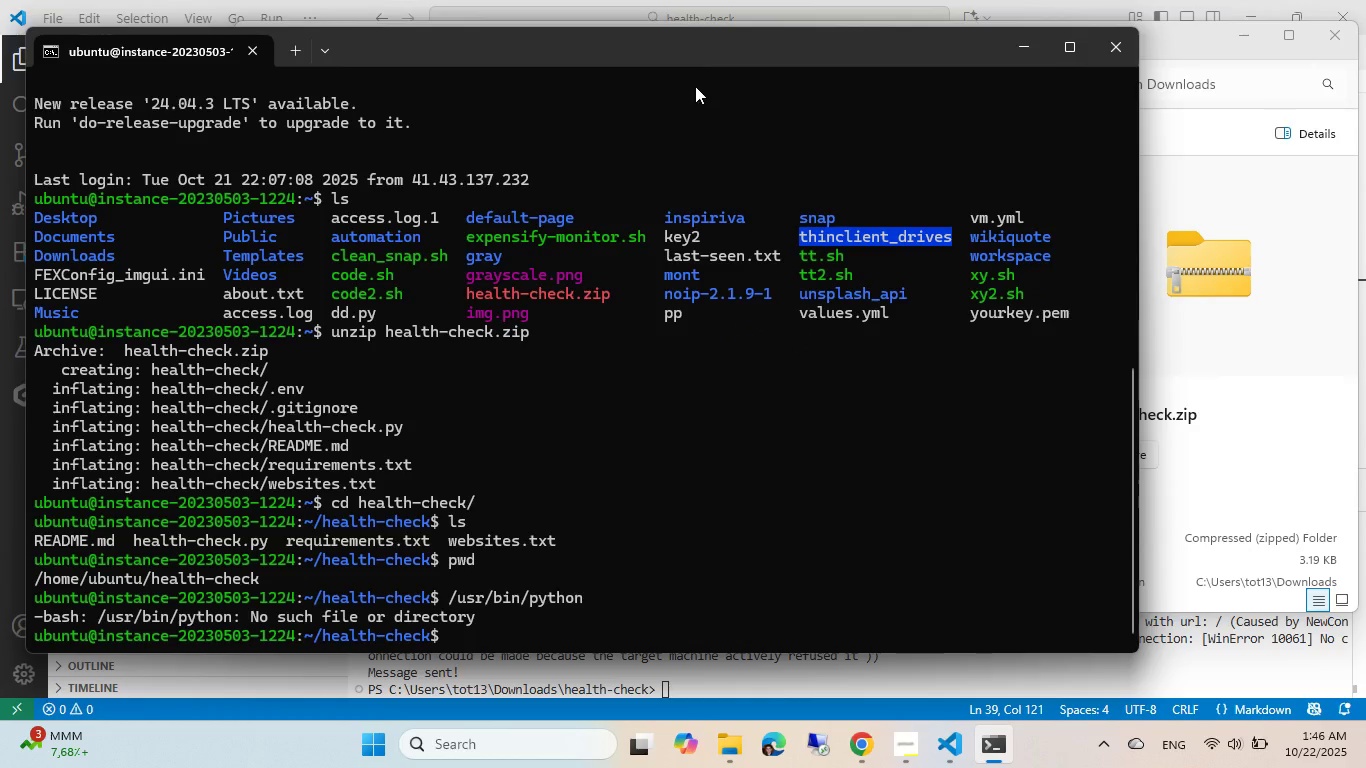 
key(ArrowUp)
 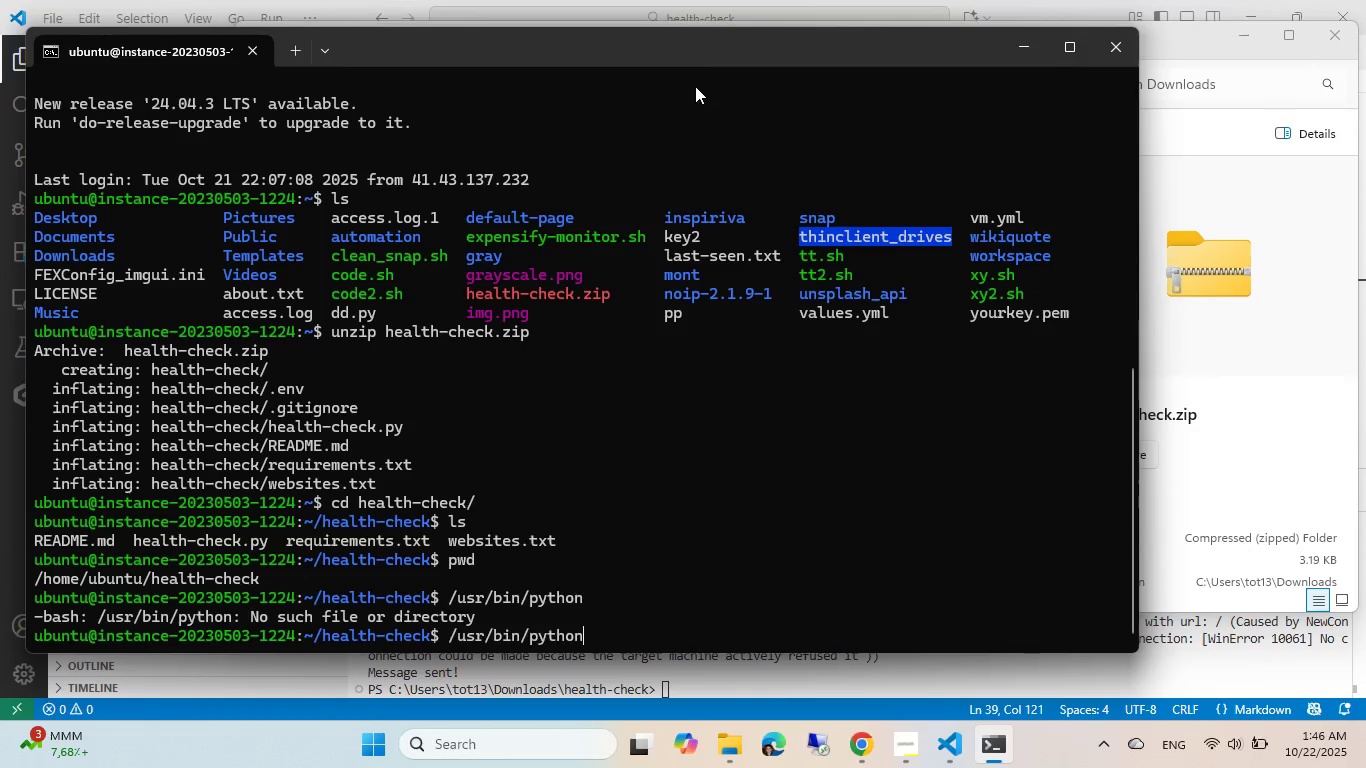 
key(3)
 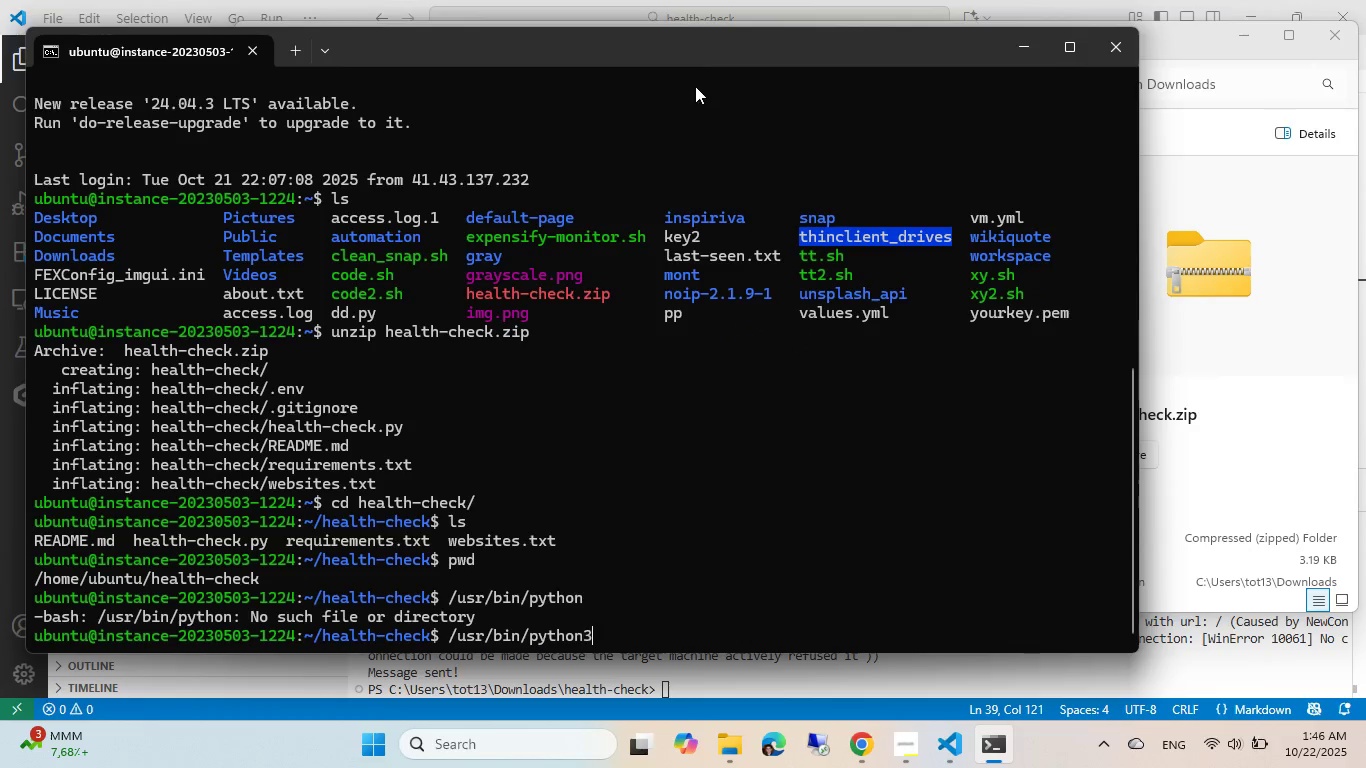 
key(Enter)
 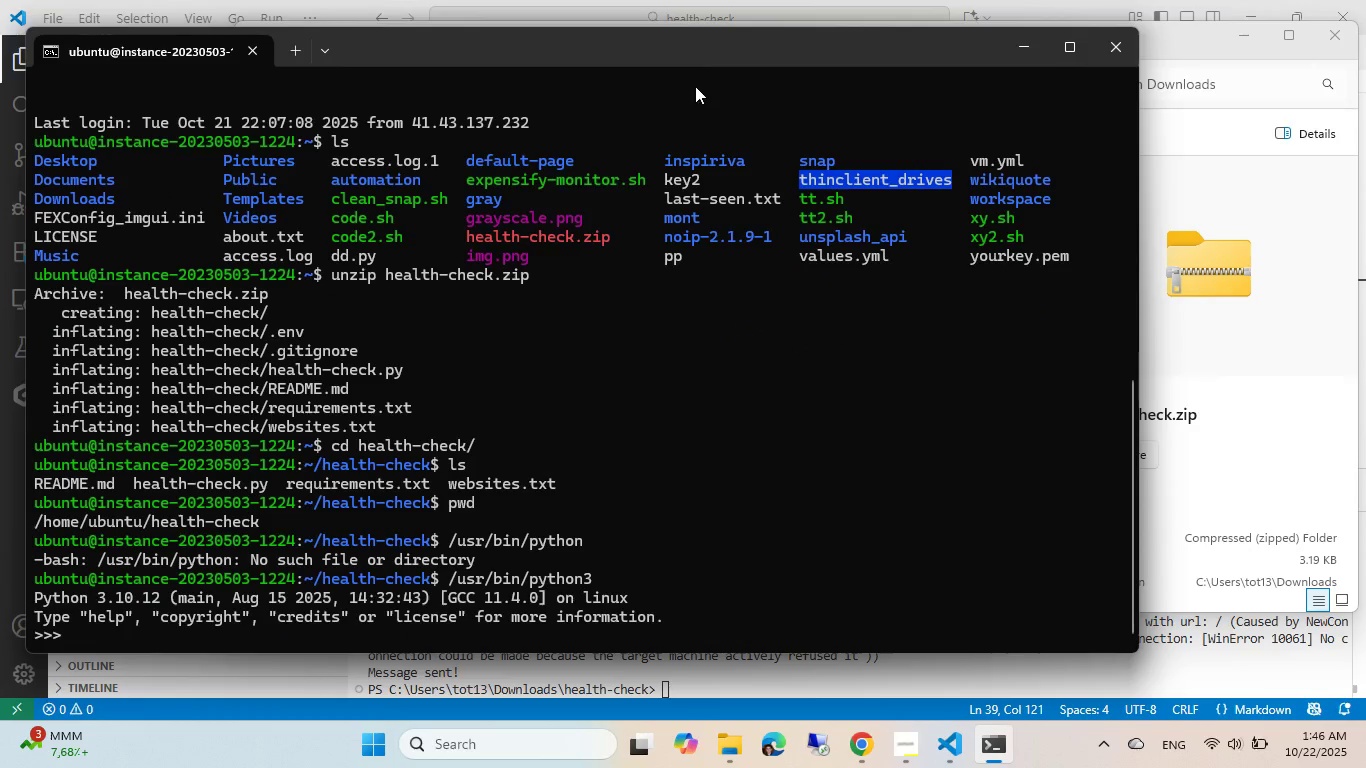 
type(eix)
key(Backspace)
key(Backspace)
type(xut())
key(Backspace)
key(Backspace)
key(Backspace)
key(Backspace)
type(it())
 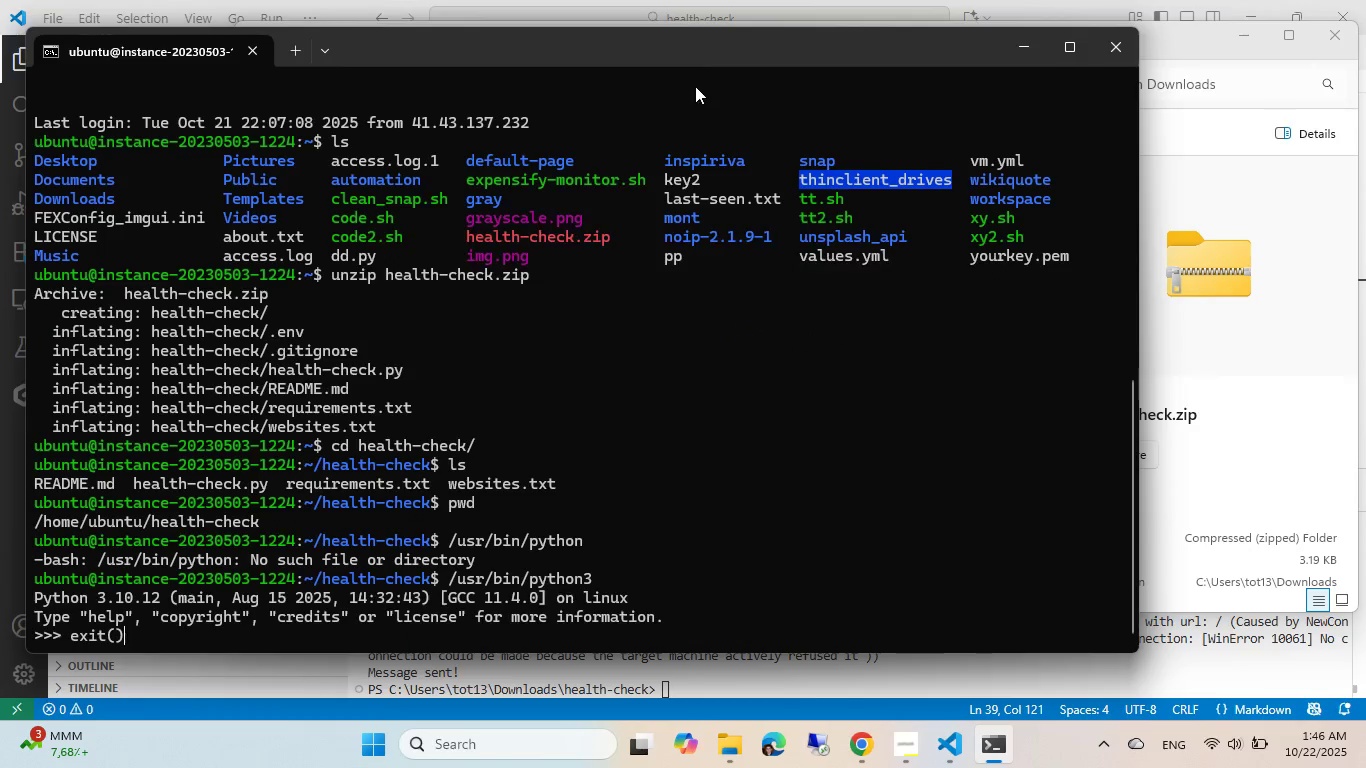 
 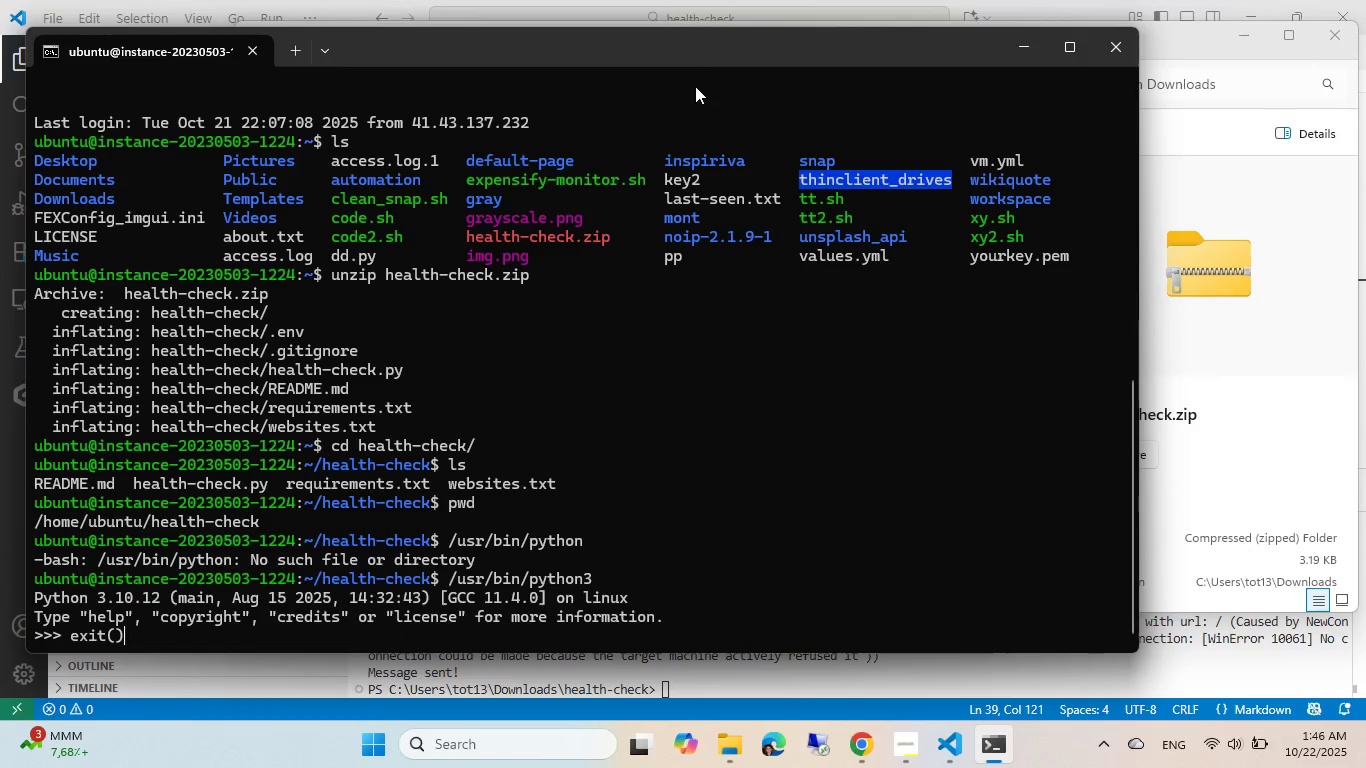 
key(Enter)
 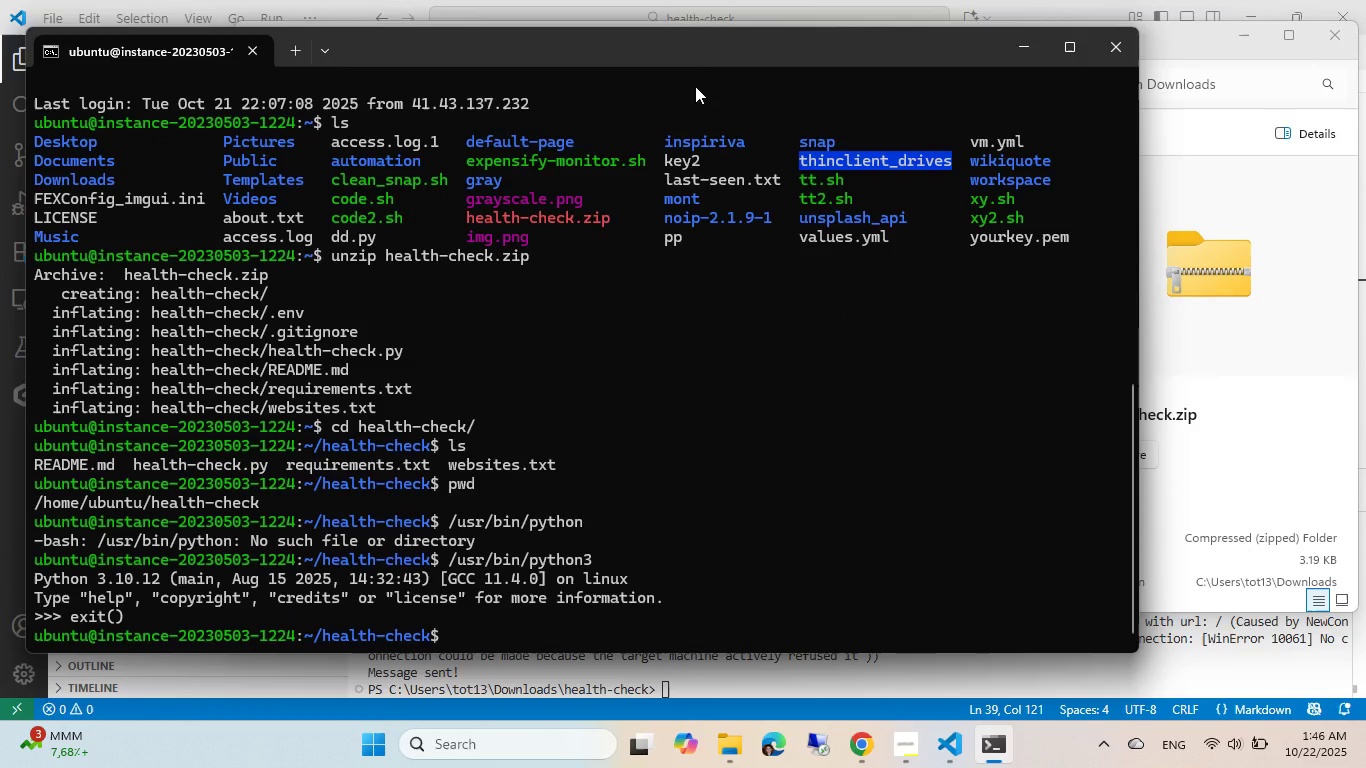 
key(Alt+AltLeft)
 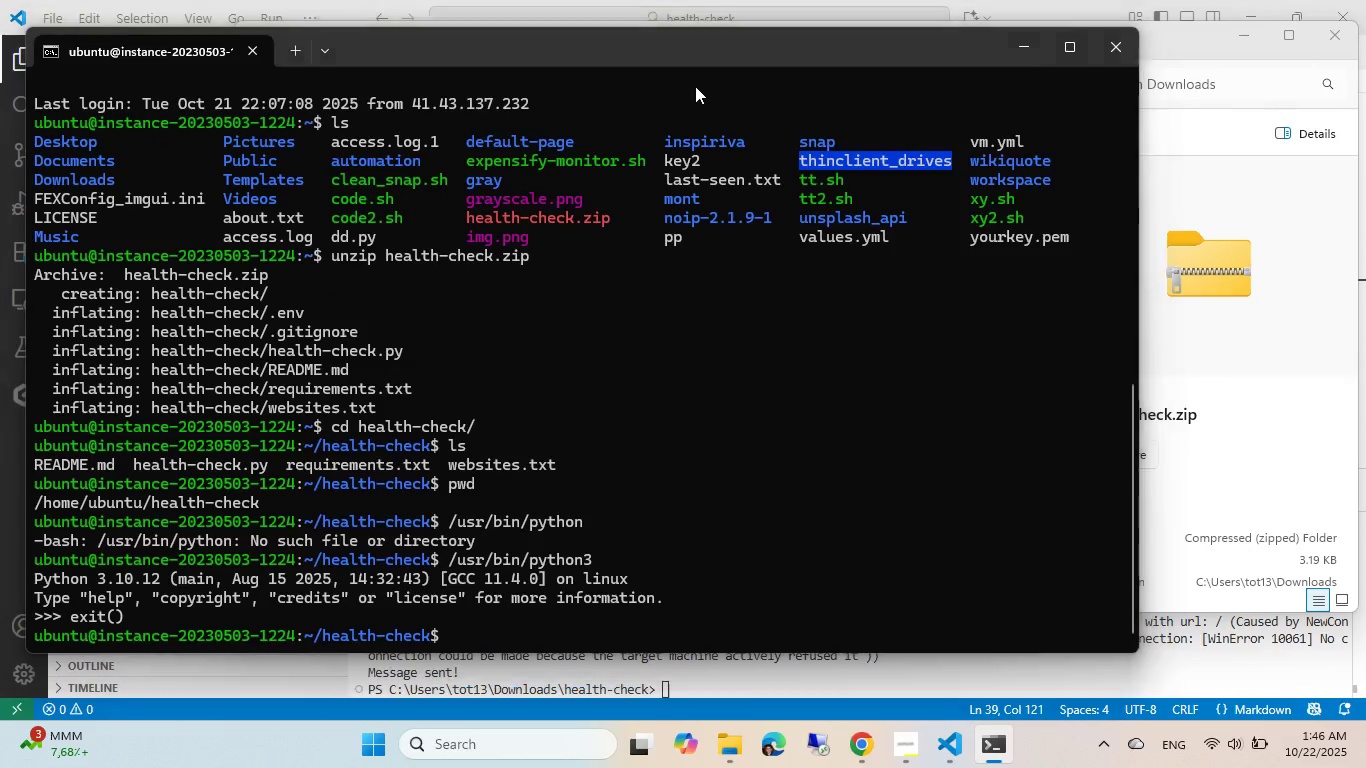 
key(Alt+Tab)
 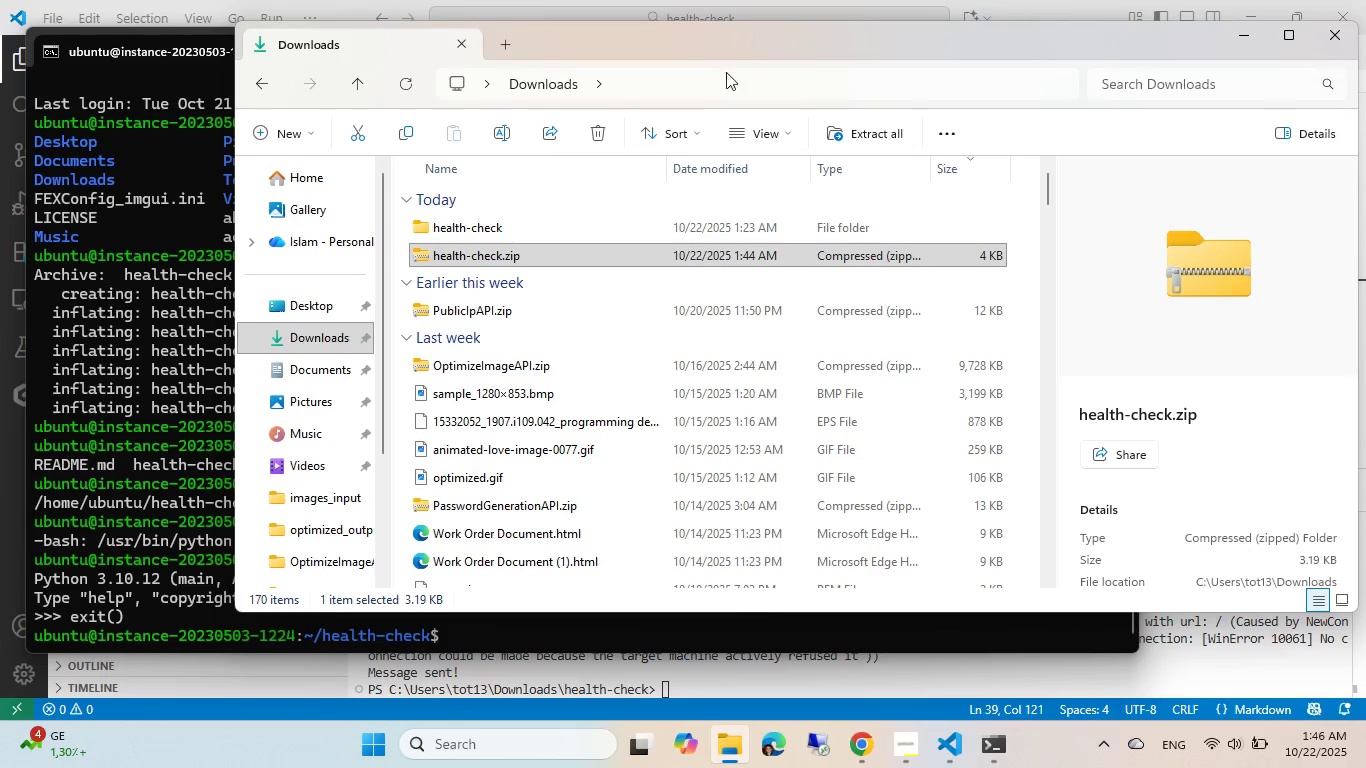 
left_click([1058, 0])
 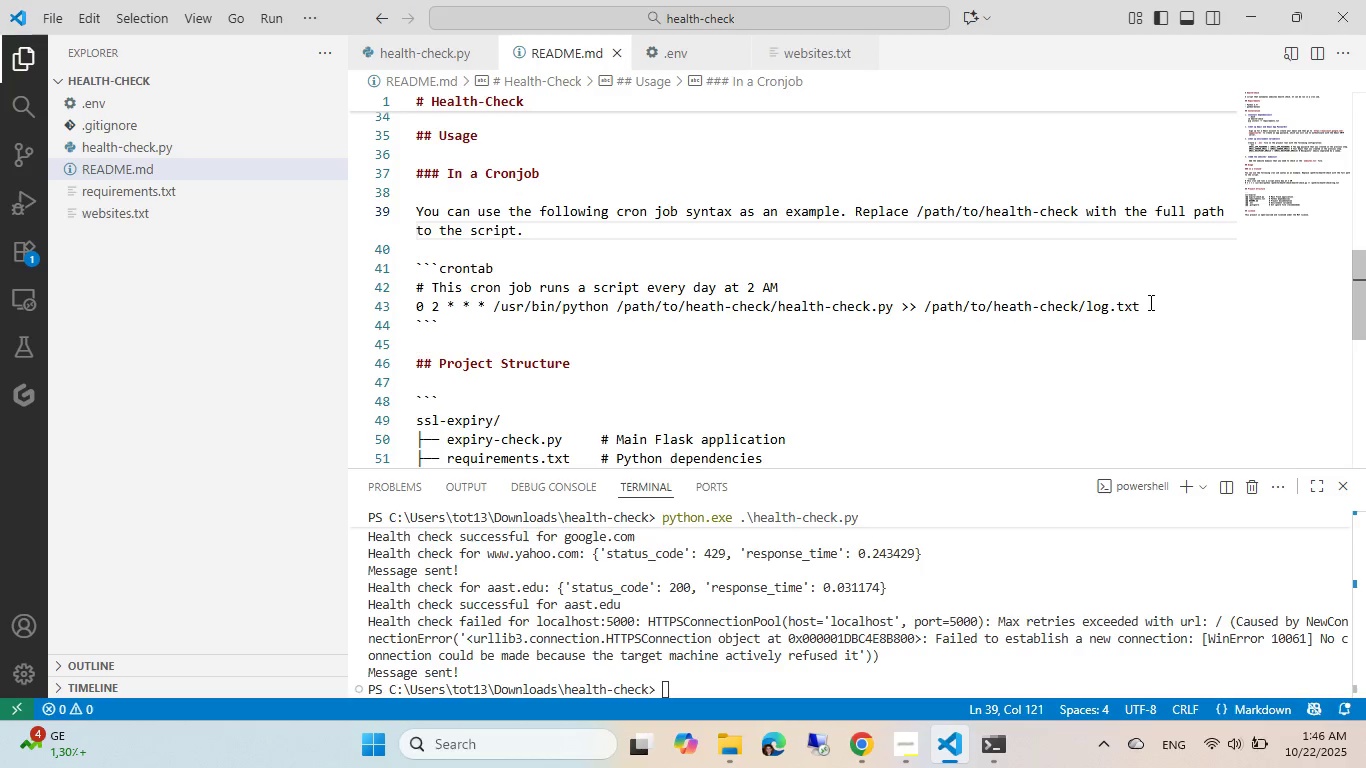 
left_click_drag(start_coordinate=[1145, 305], to_coordinate=[409, 306])
 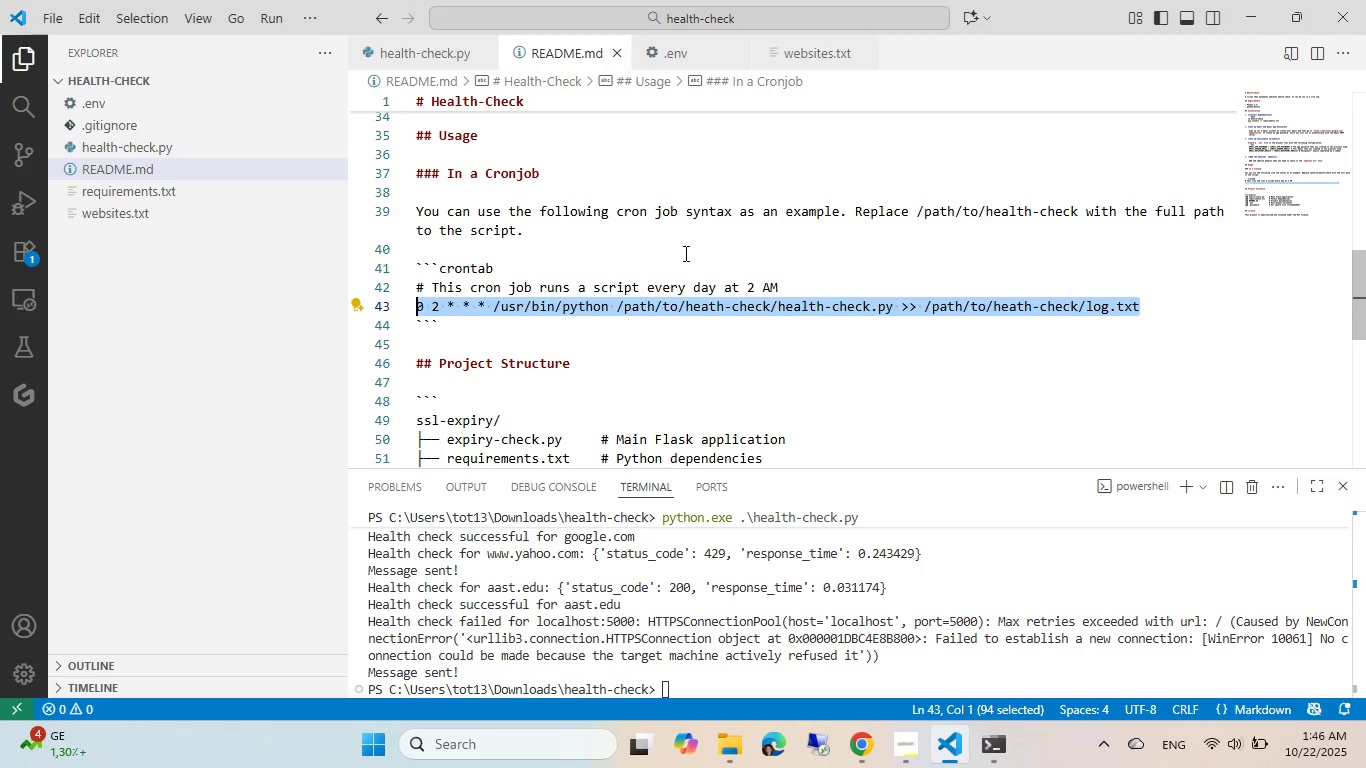 
left_click([654, 259])
 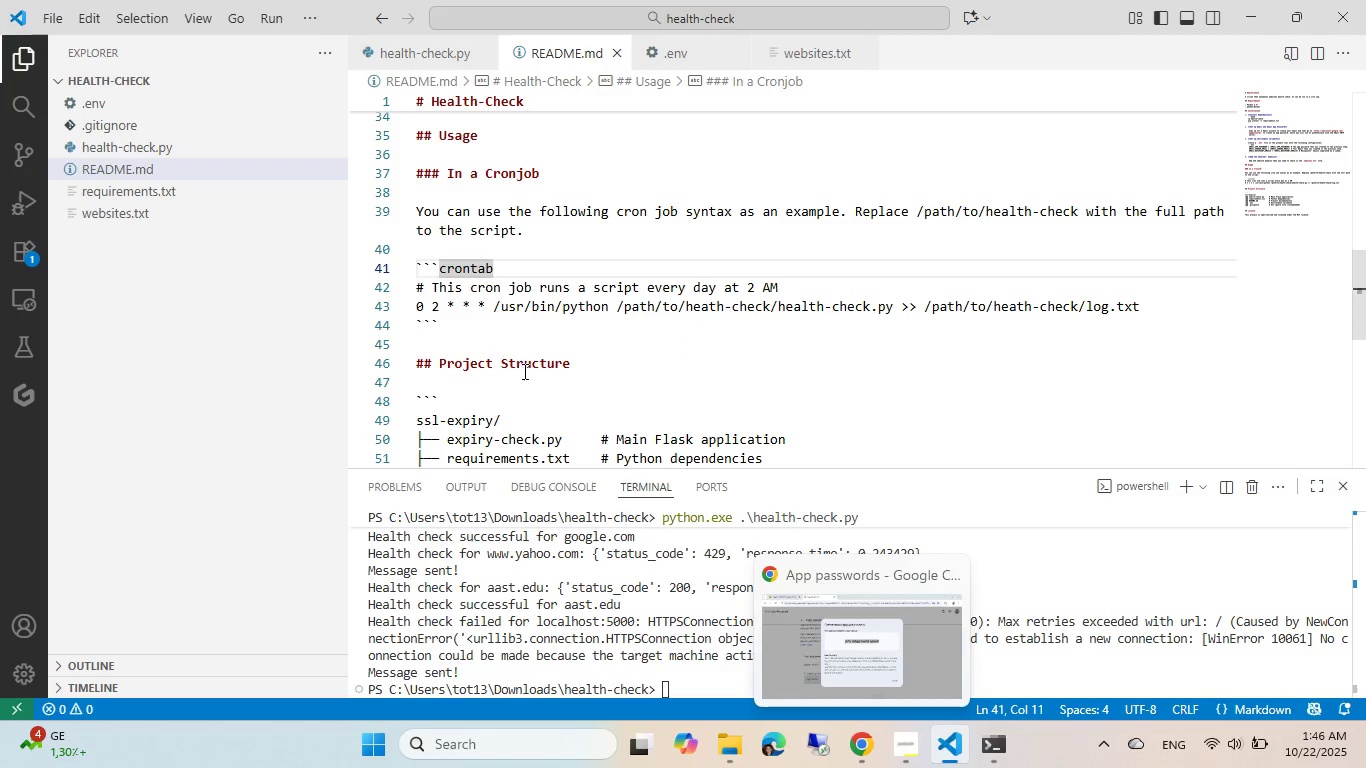 
left_click([436, 302])
 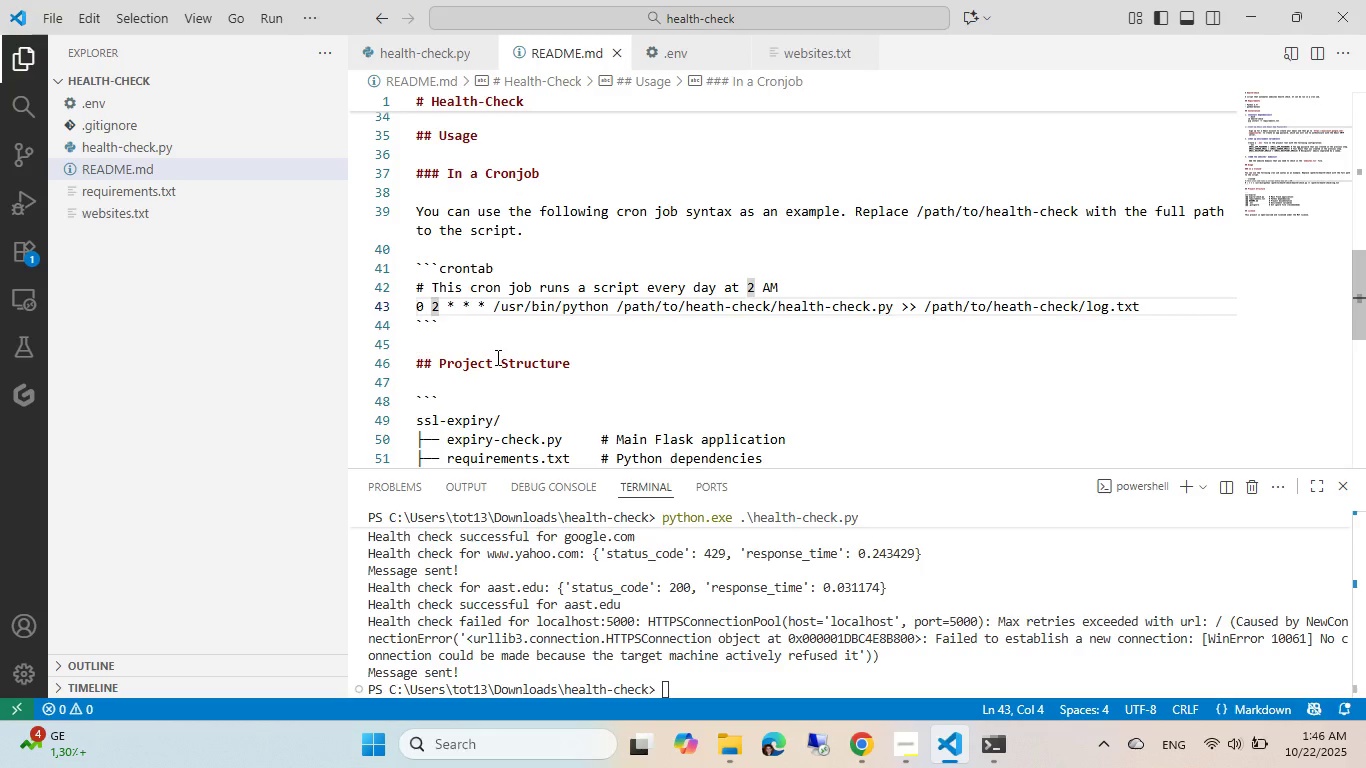 
key(Backspace)
 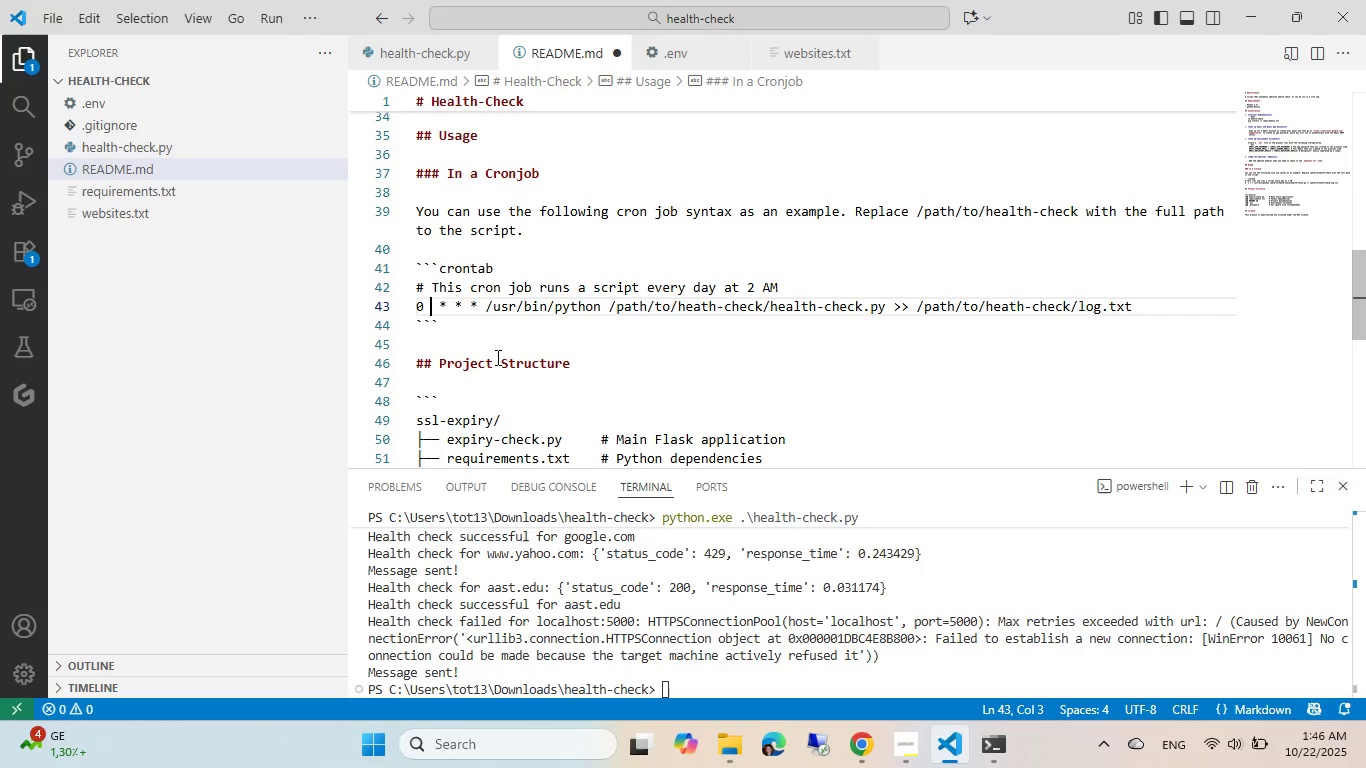 
key(Shift+ShiftLeft)
 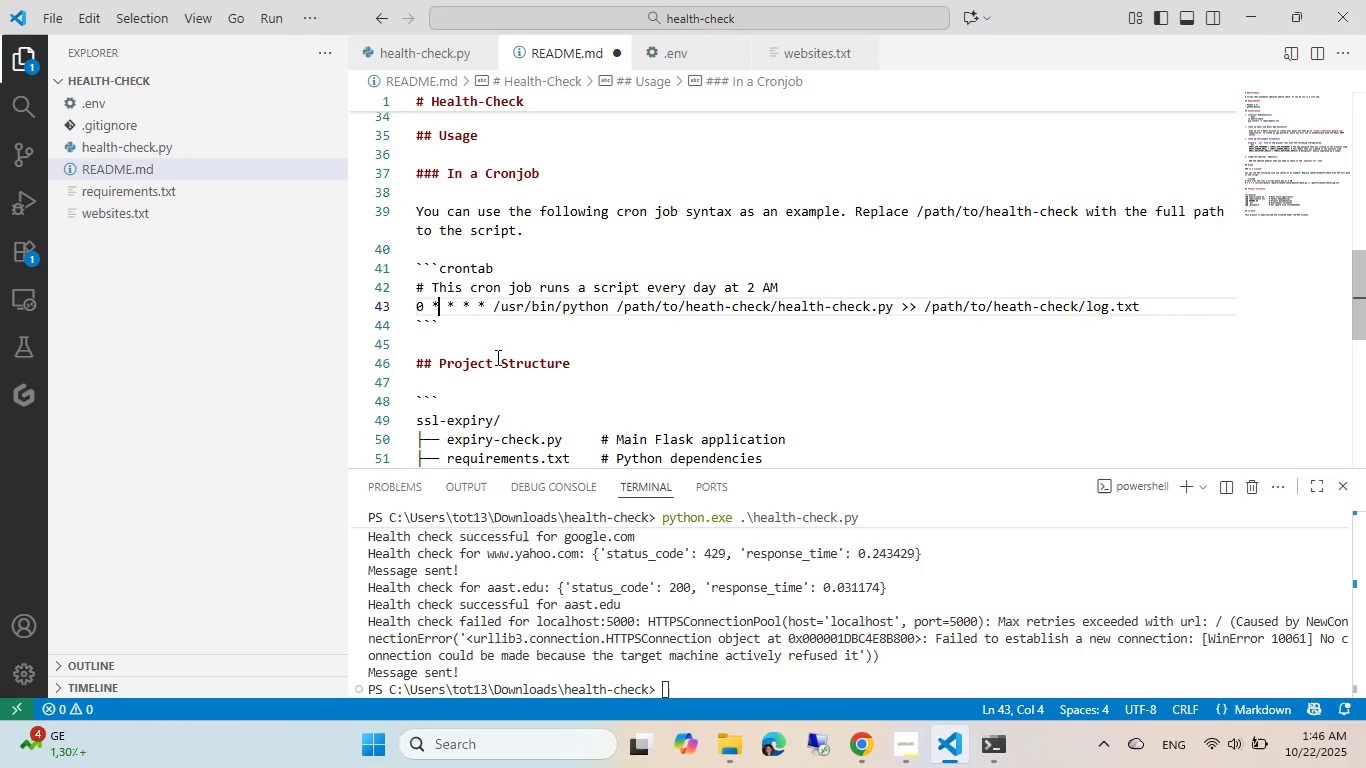 
key(8)
 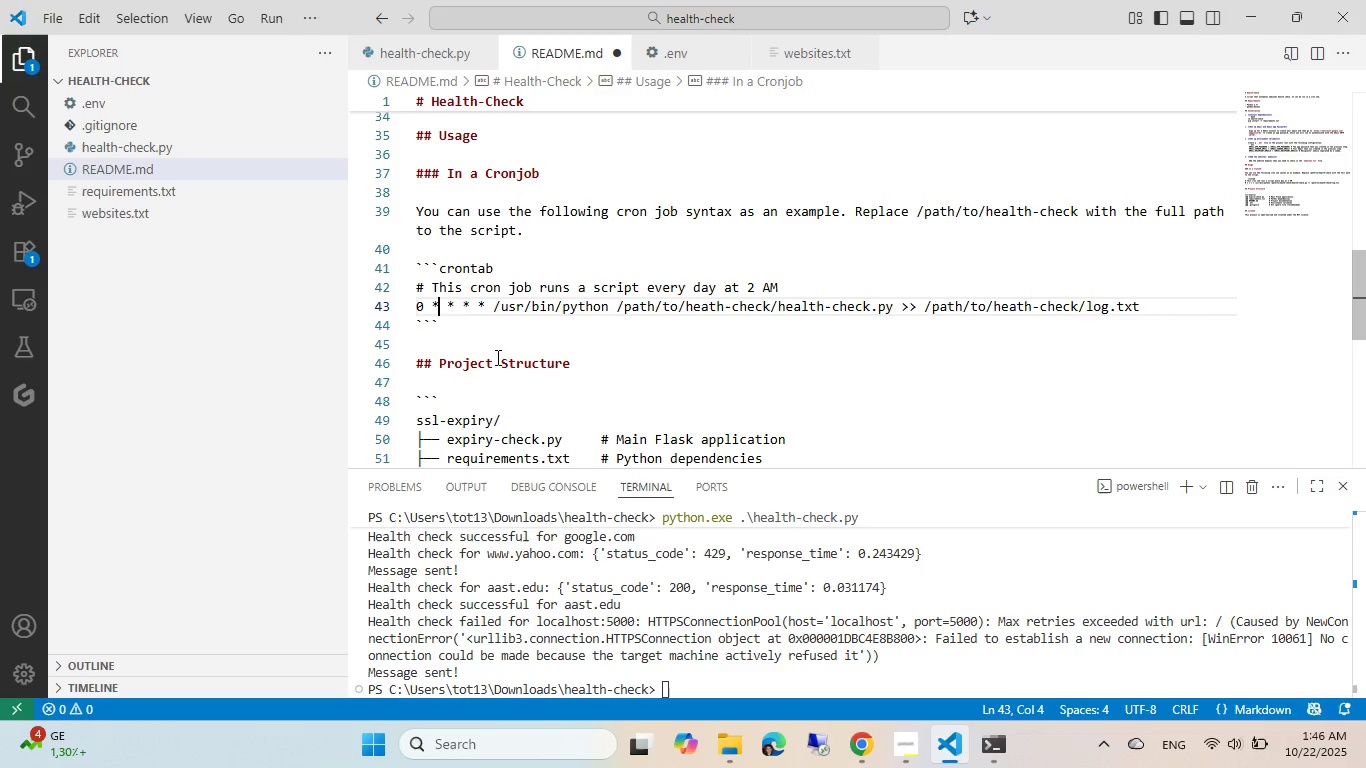 
key(Shift+ArrowLeft)
 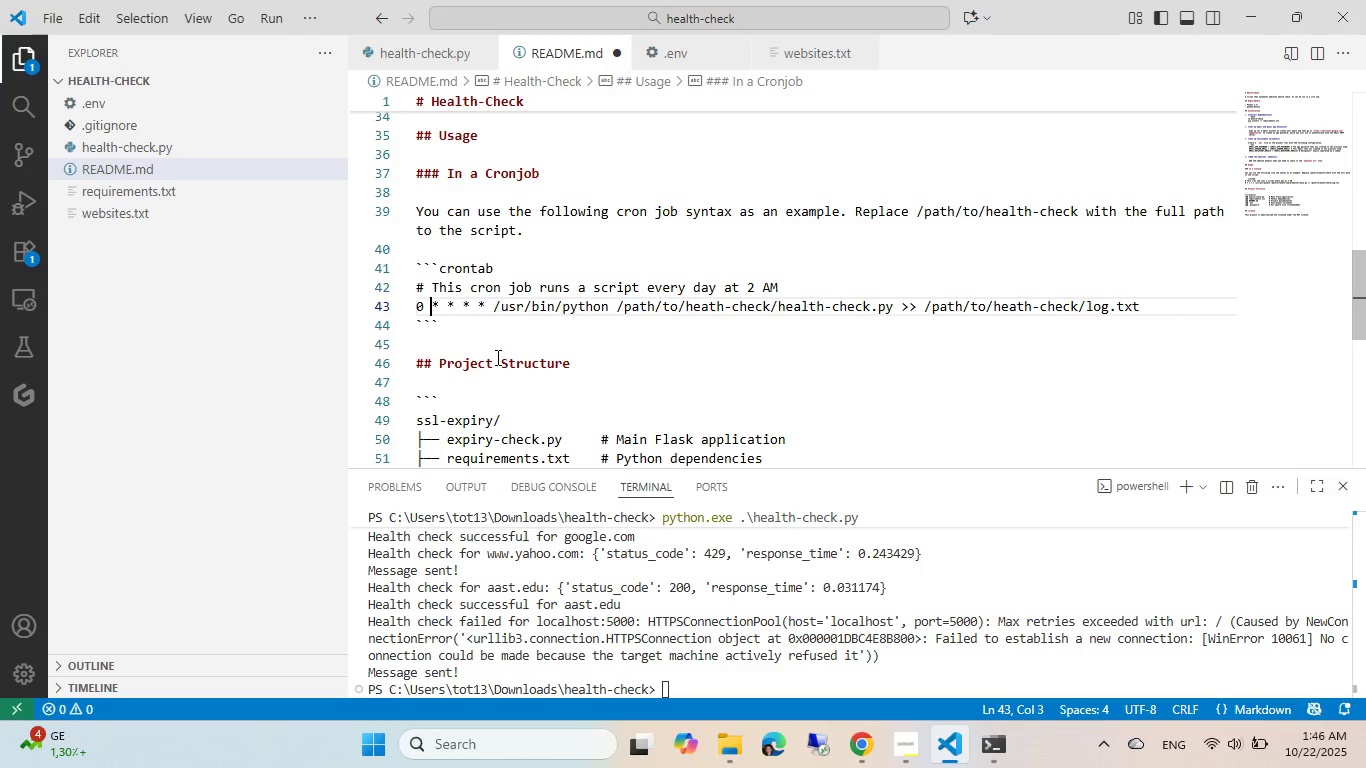 
key(Shift+ArrowLeft)